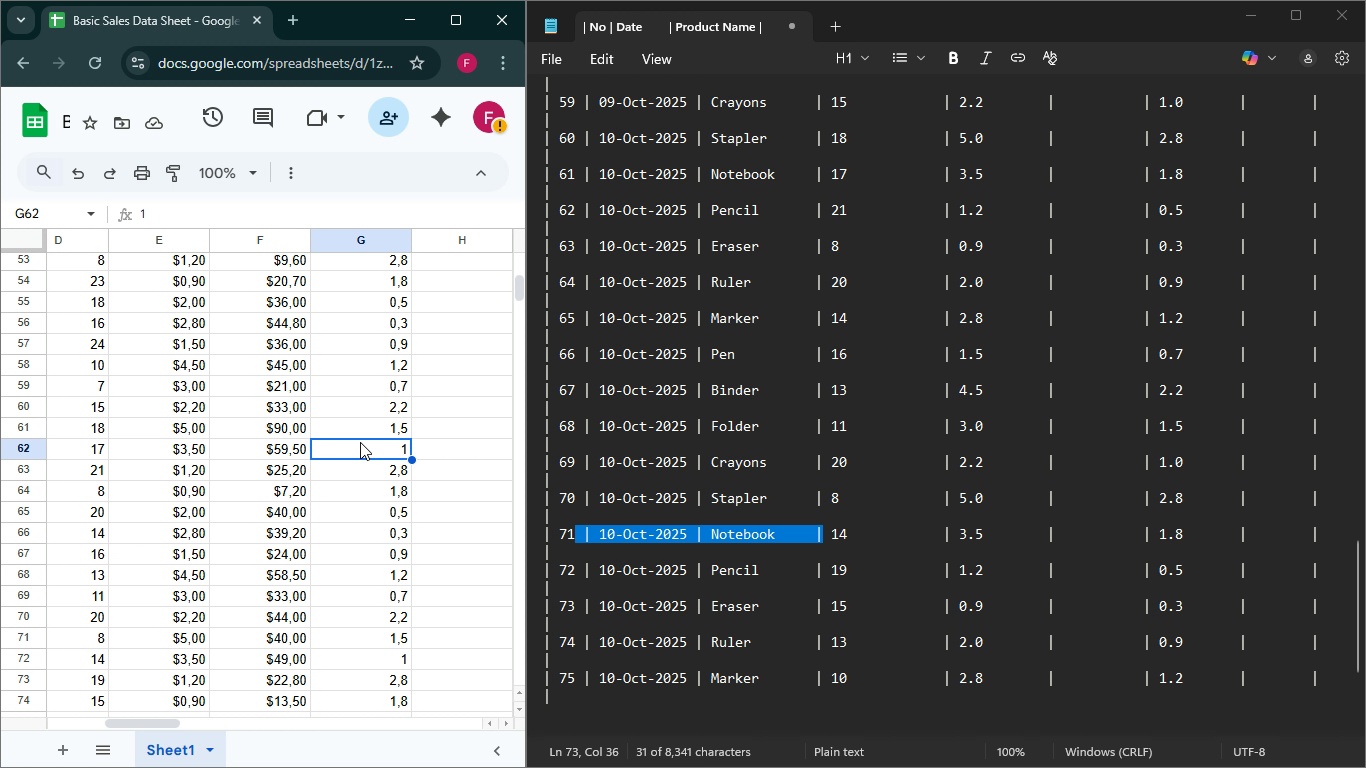 
wait(13.83)
 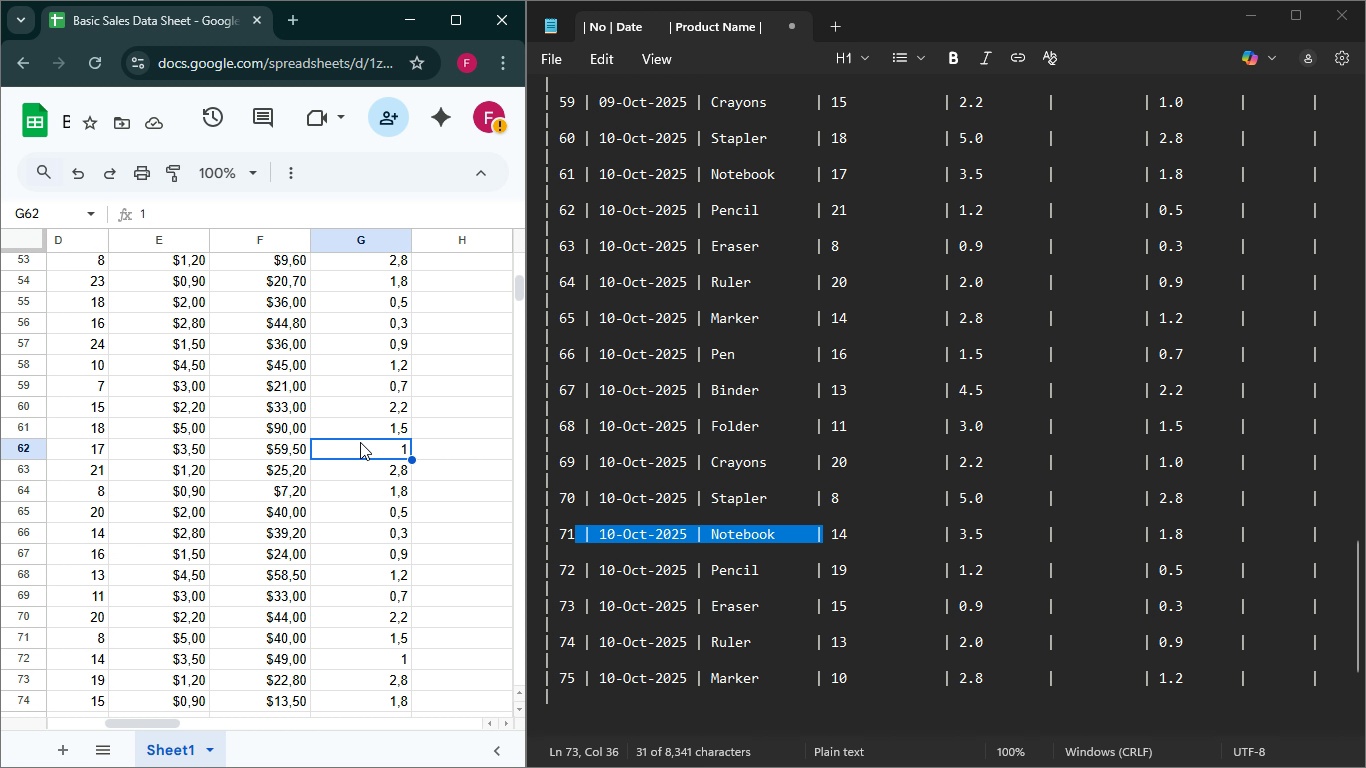 
left_click_drag(start_coordinate=[1196, 148], to_coordinate=[542, 137])
 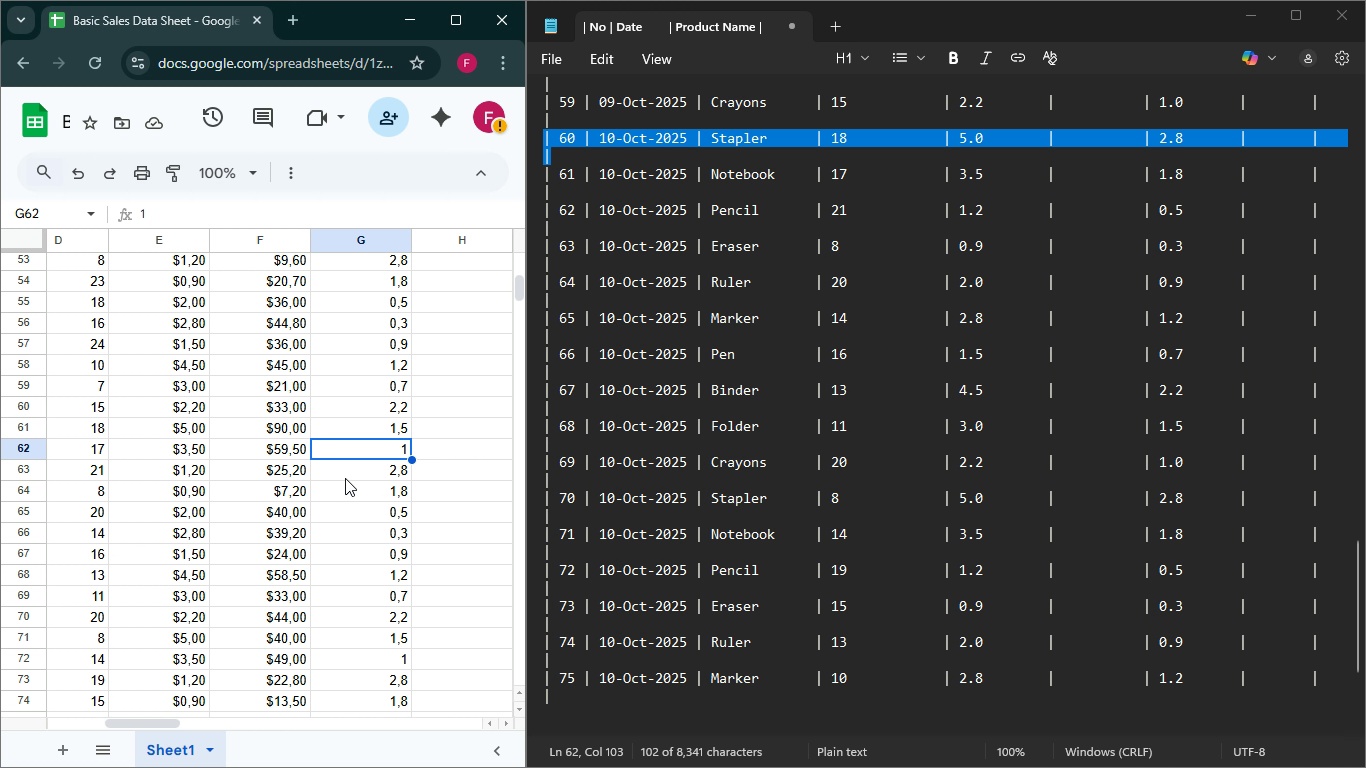 
left_click_drag(start_coordinate=[345, 478], to_coordinate=[65, 464])
 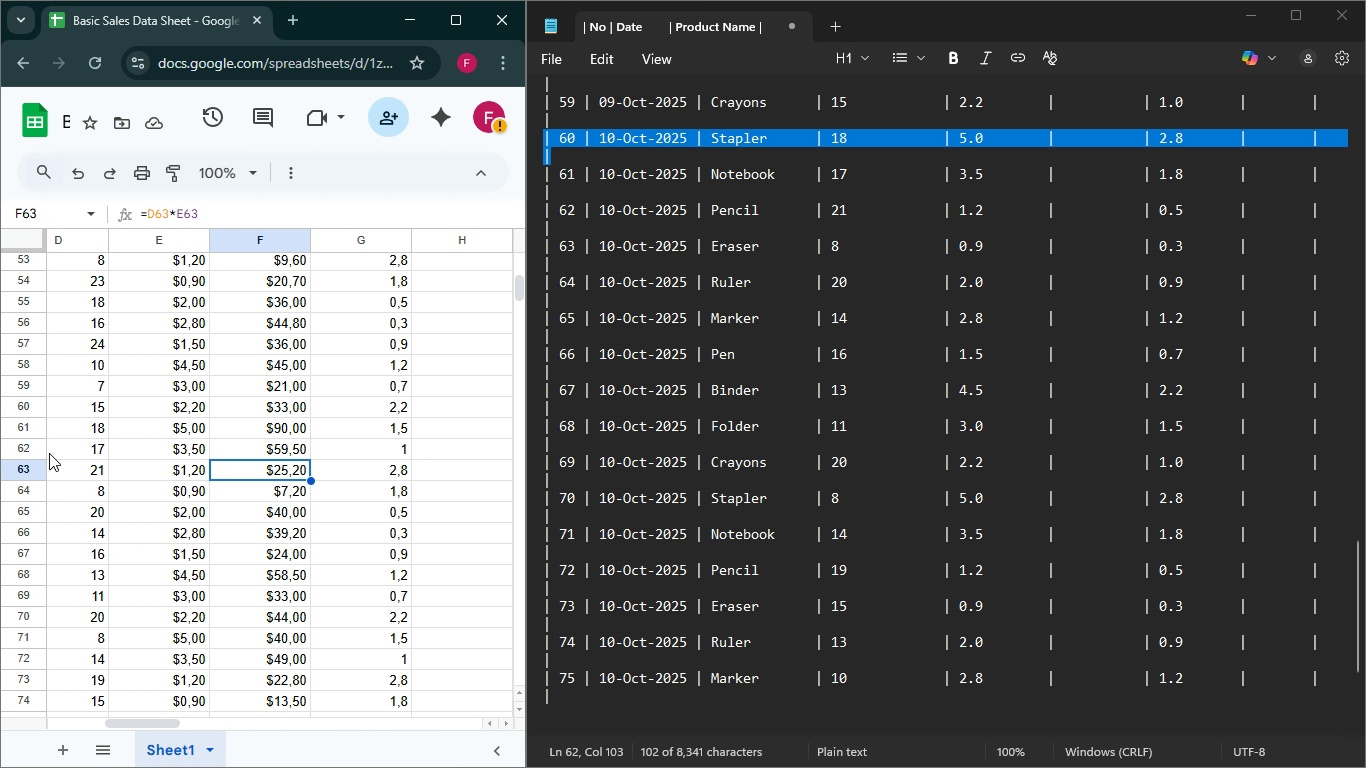 
hold_key(key=ArrowLeft, duration=1.08)
 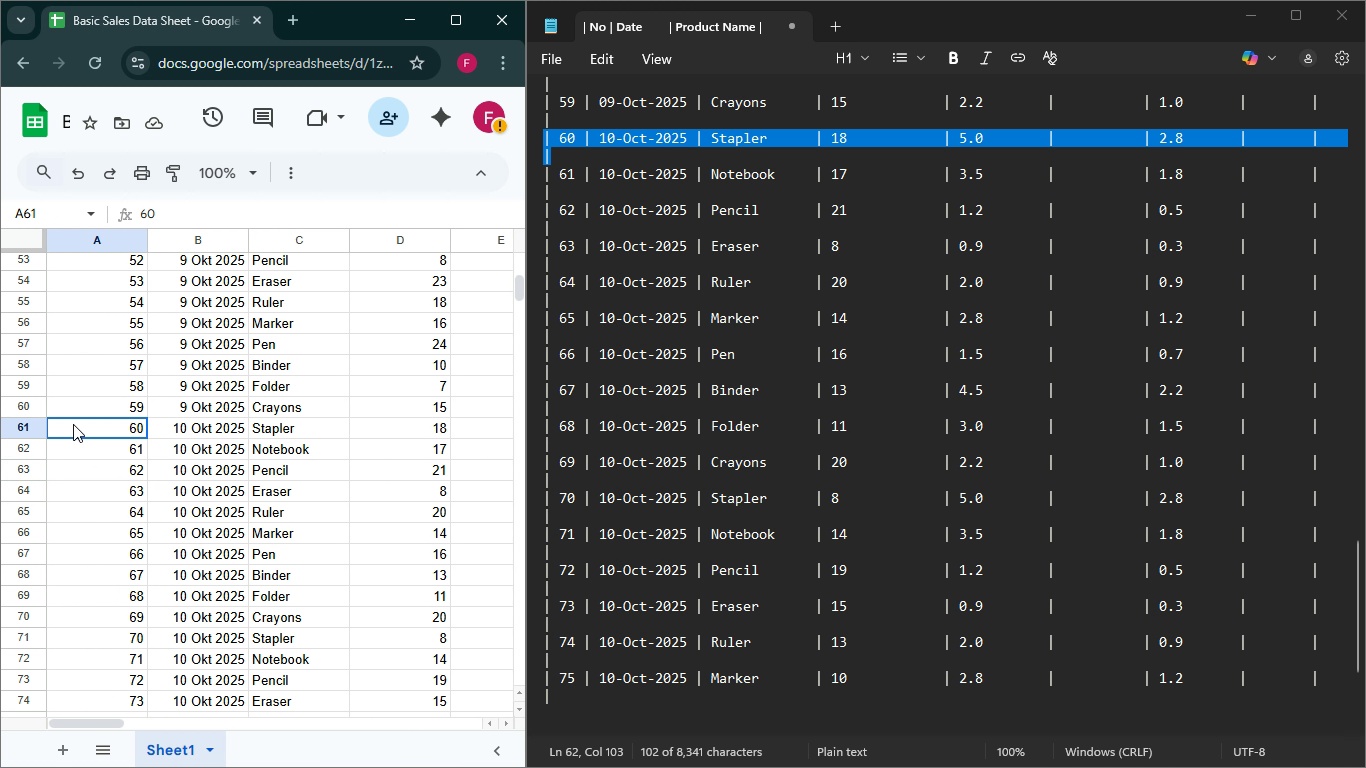 
left_click([73, 424])
 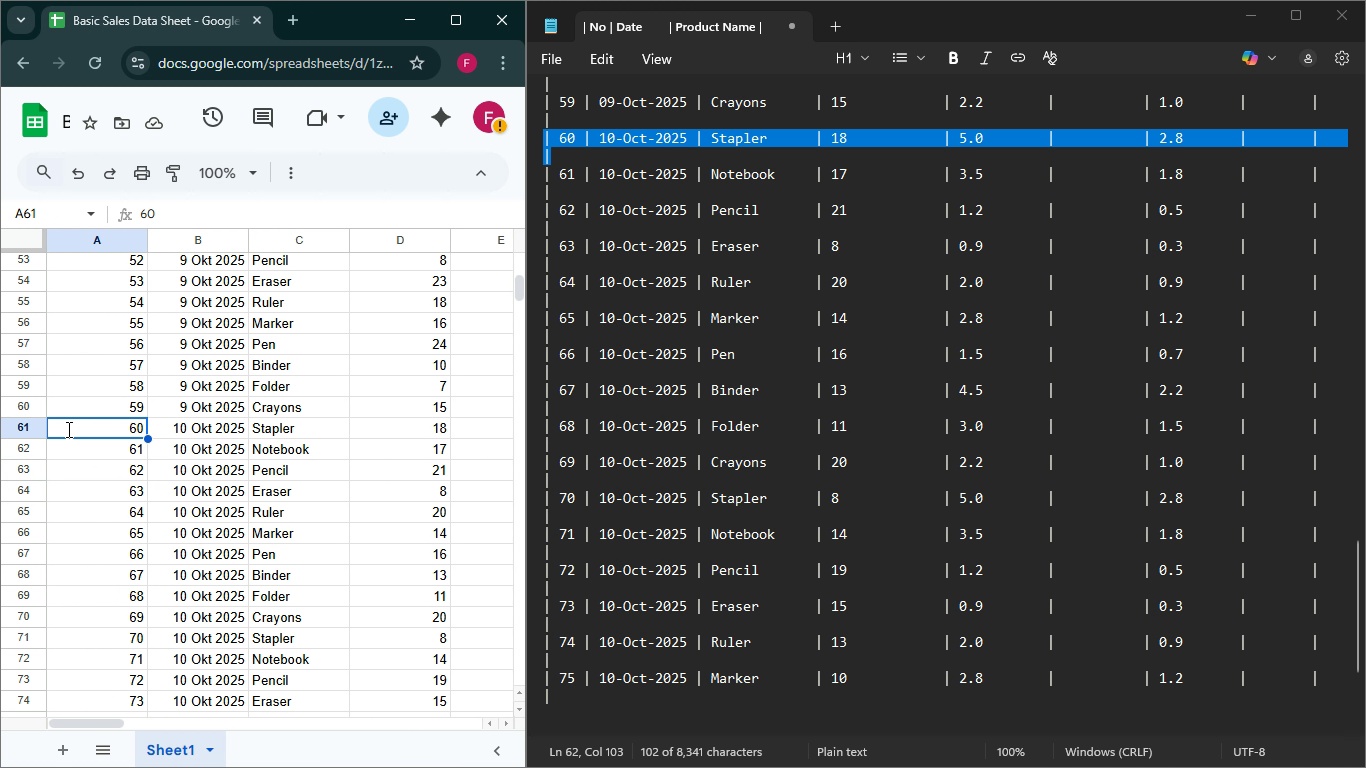 
double_click([73, 424])
 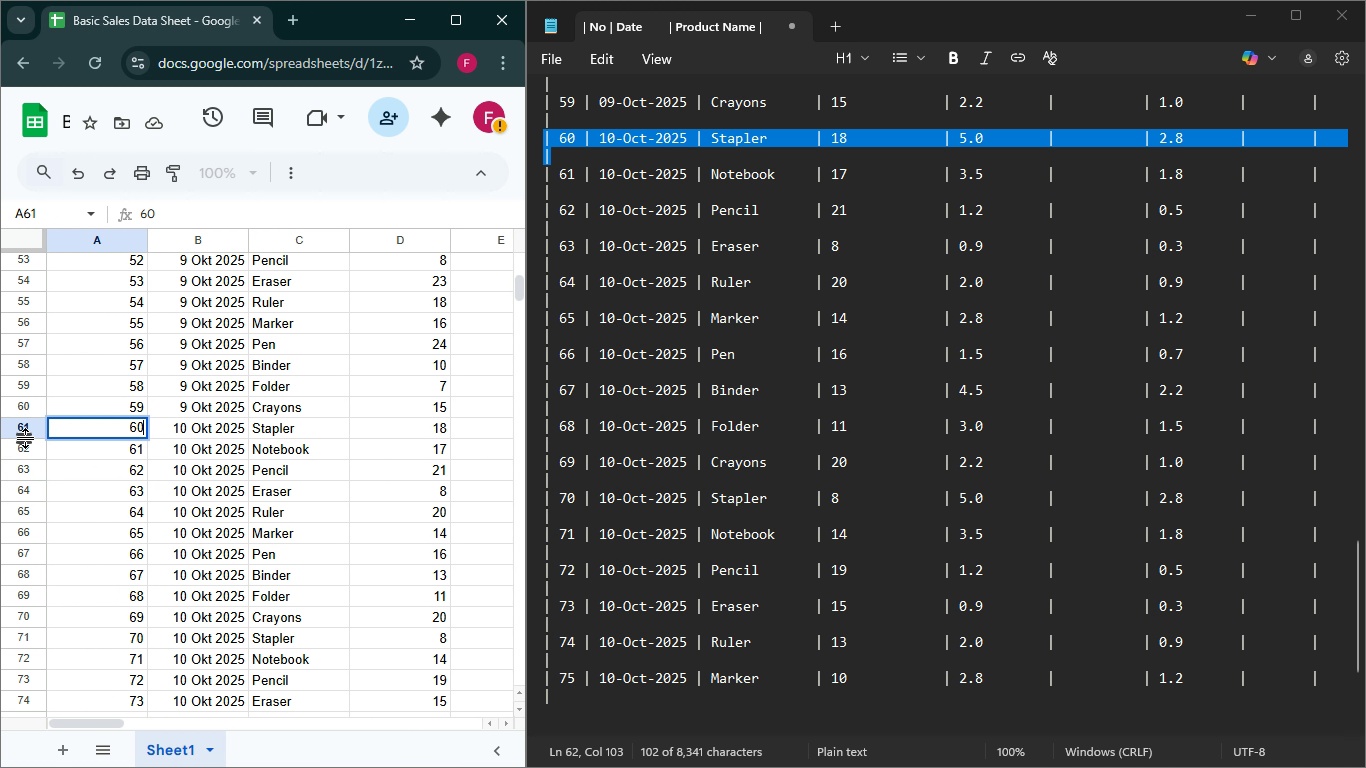 
left_click([26, 438])
 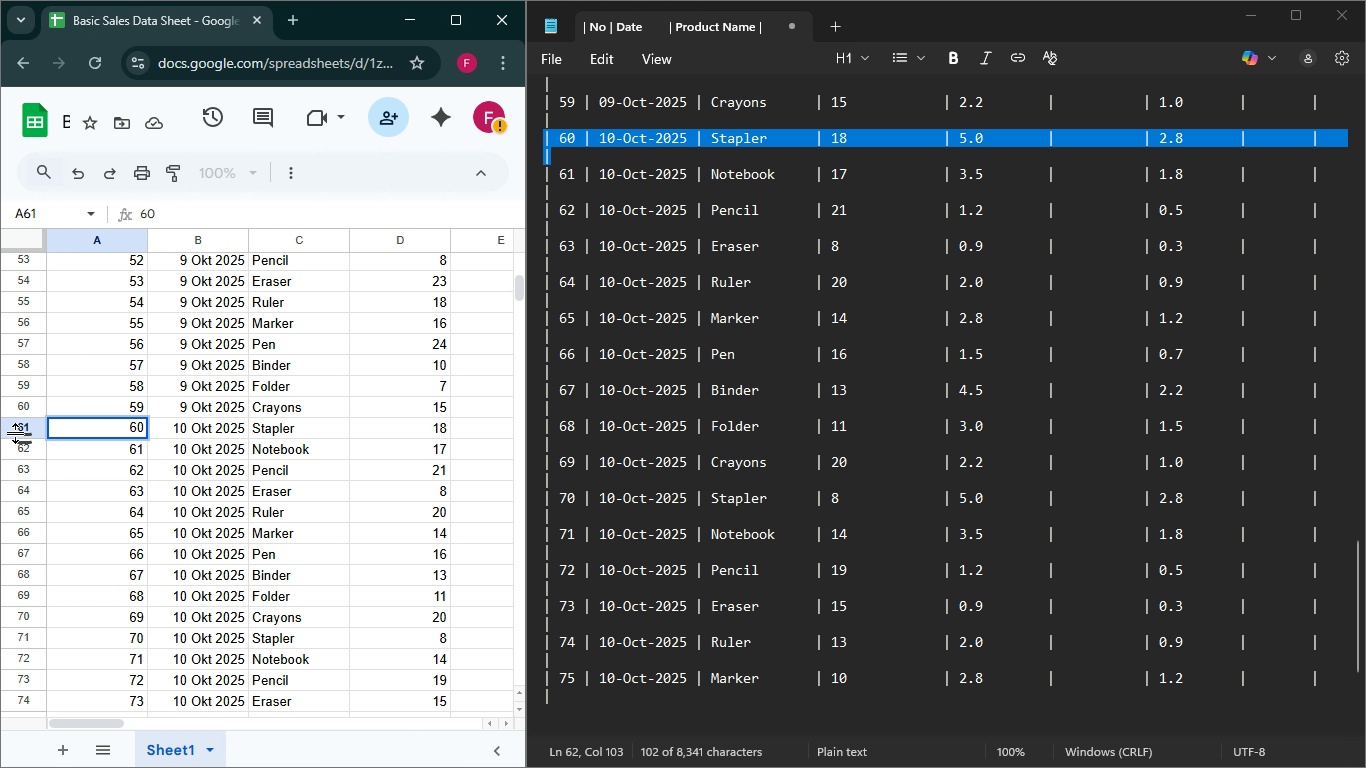 
left_click([16, 433])
 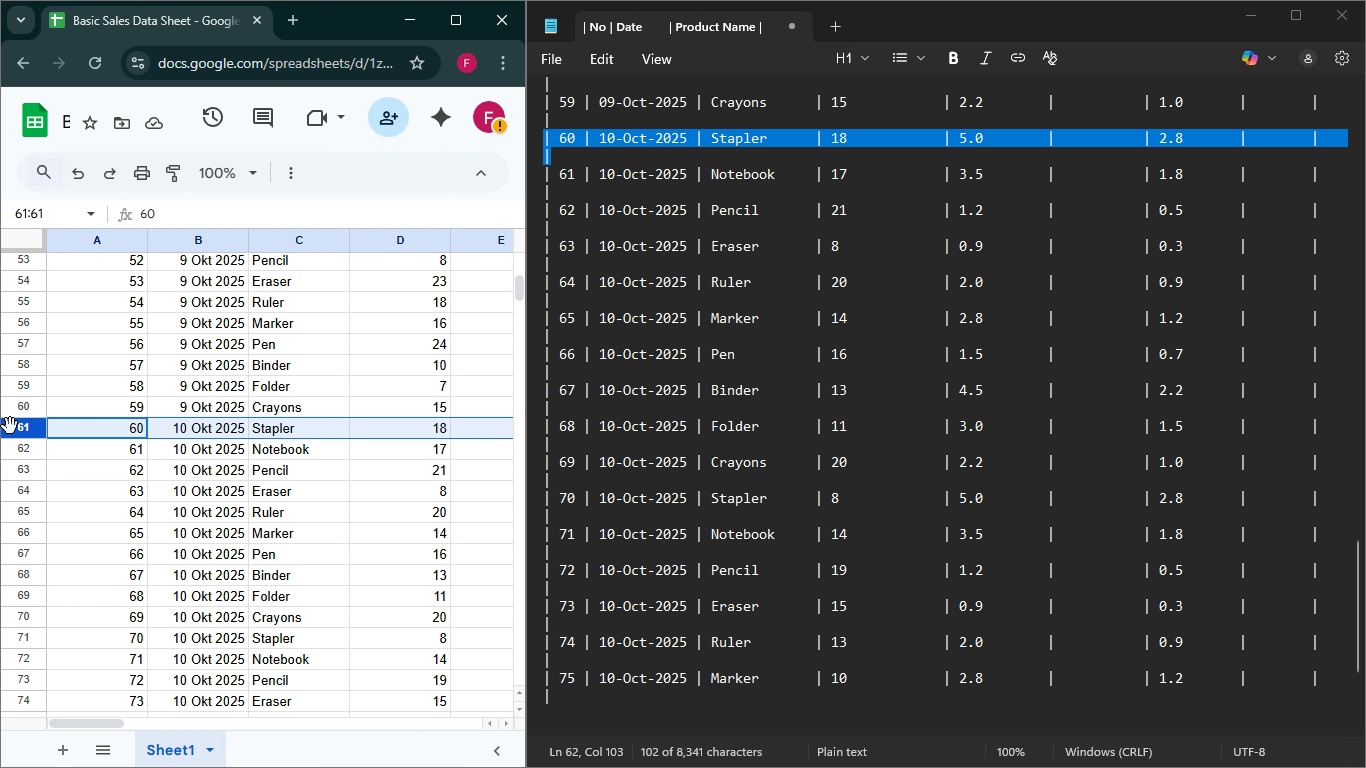 
left_click([10, 426])
 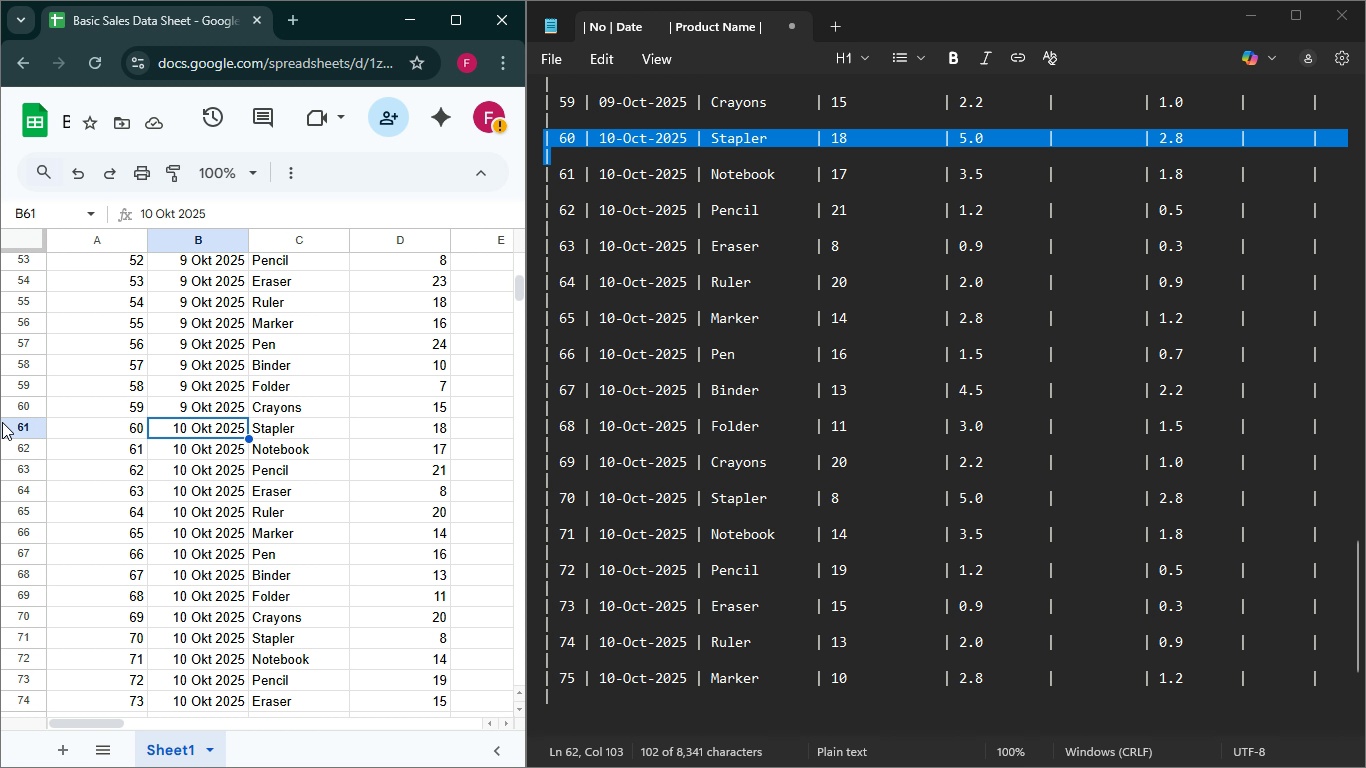 
hold_key(key=ArrowRight, duration=0.76)
 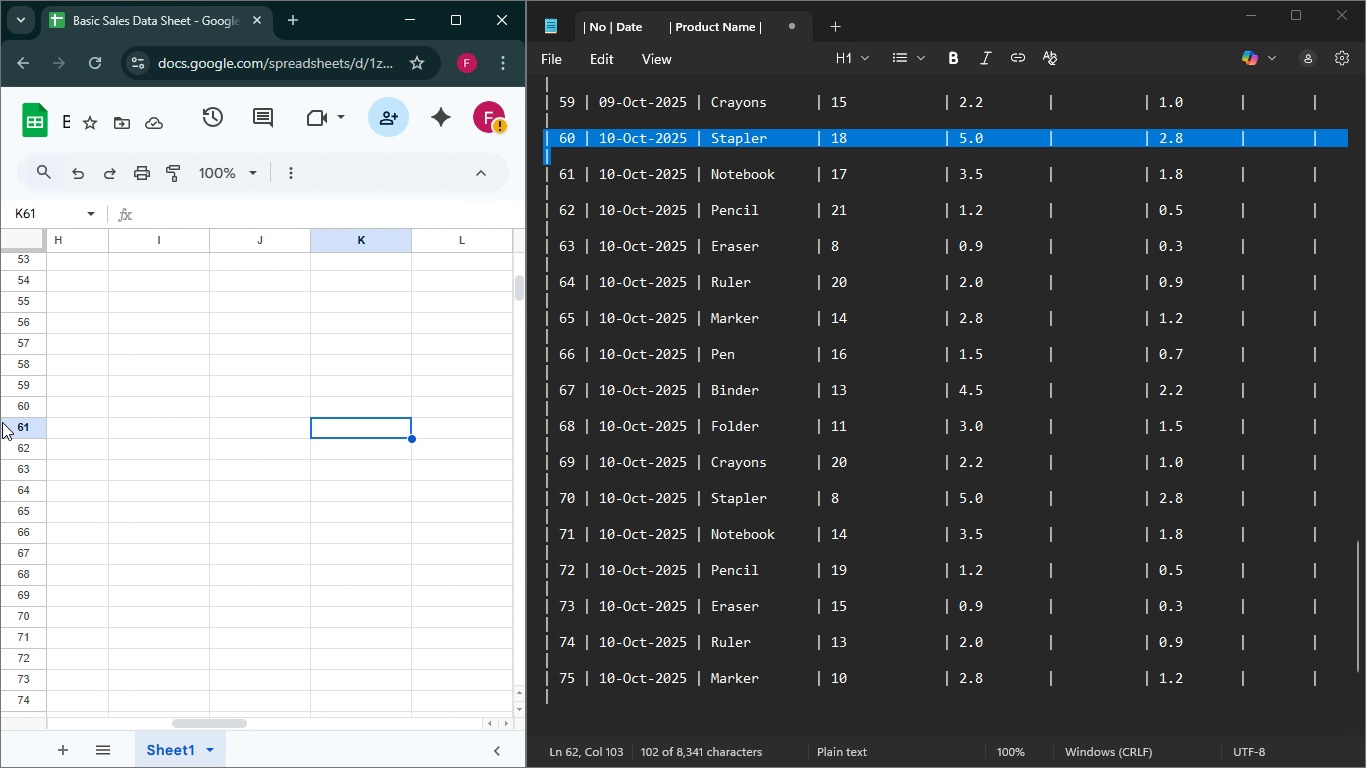 
key(ArrowLeft)
 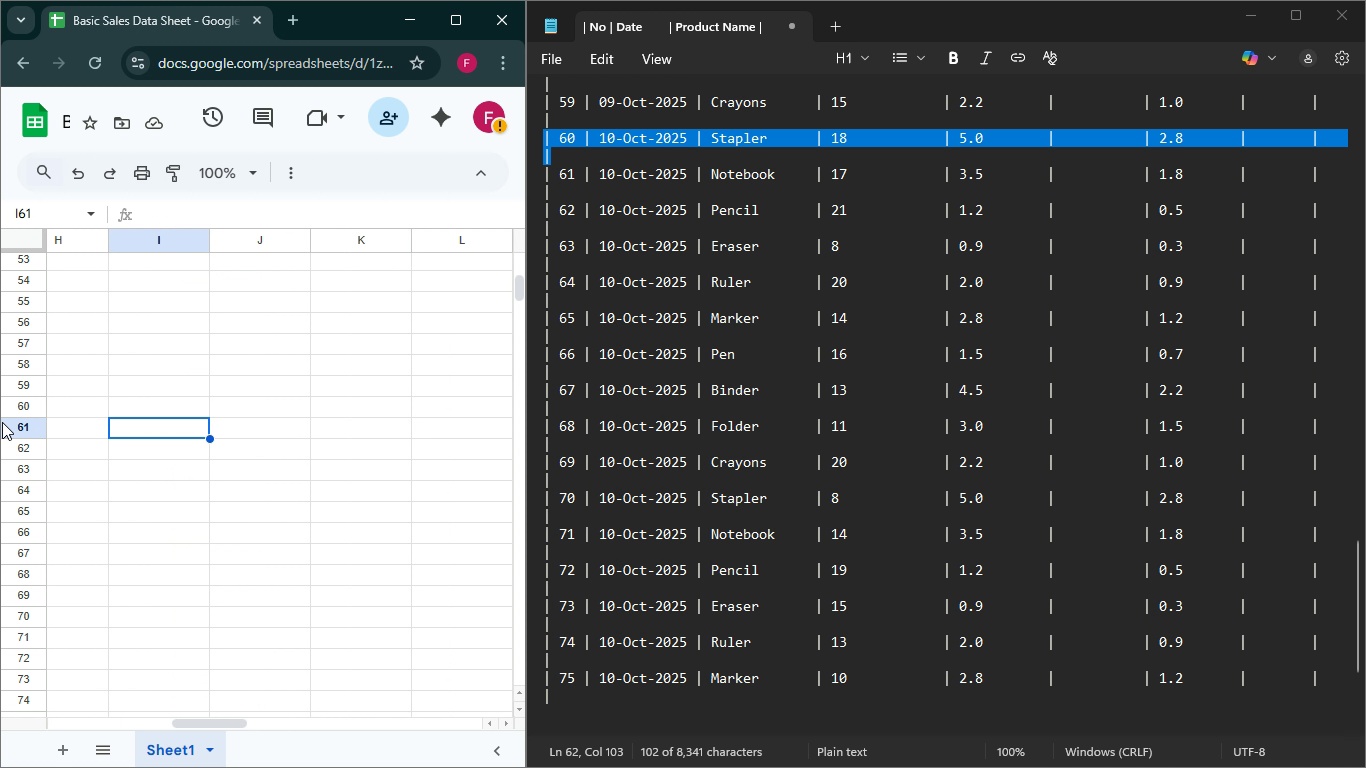 
key(ArrowLeft)
 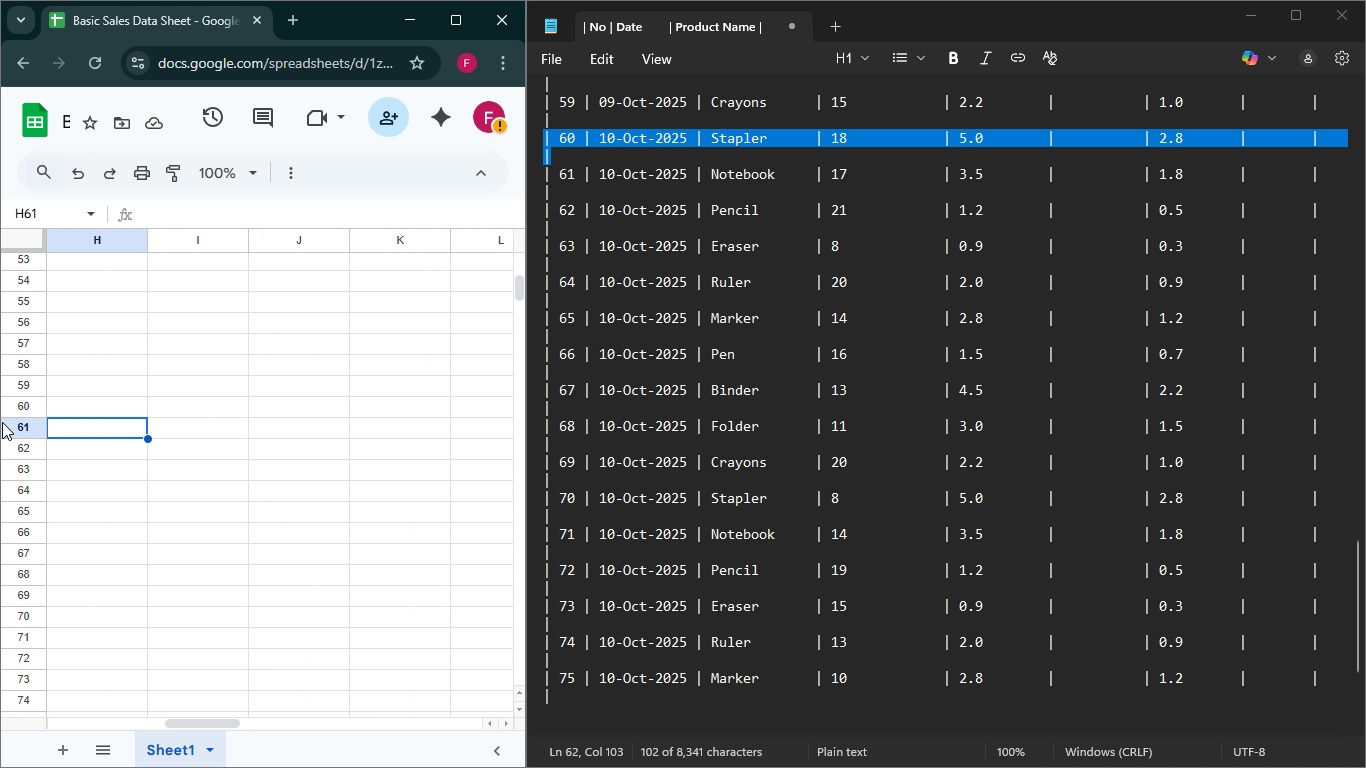 
key(ArrowLeft)
 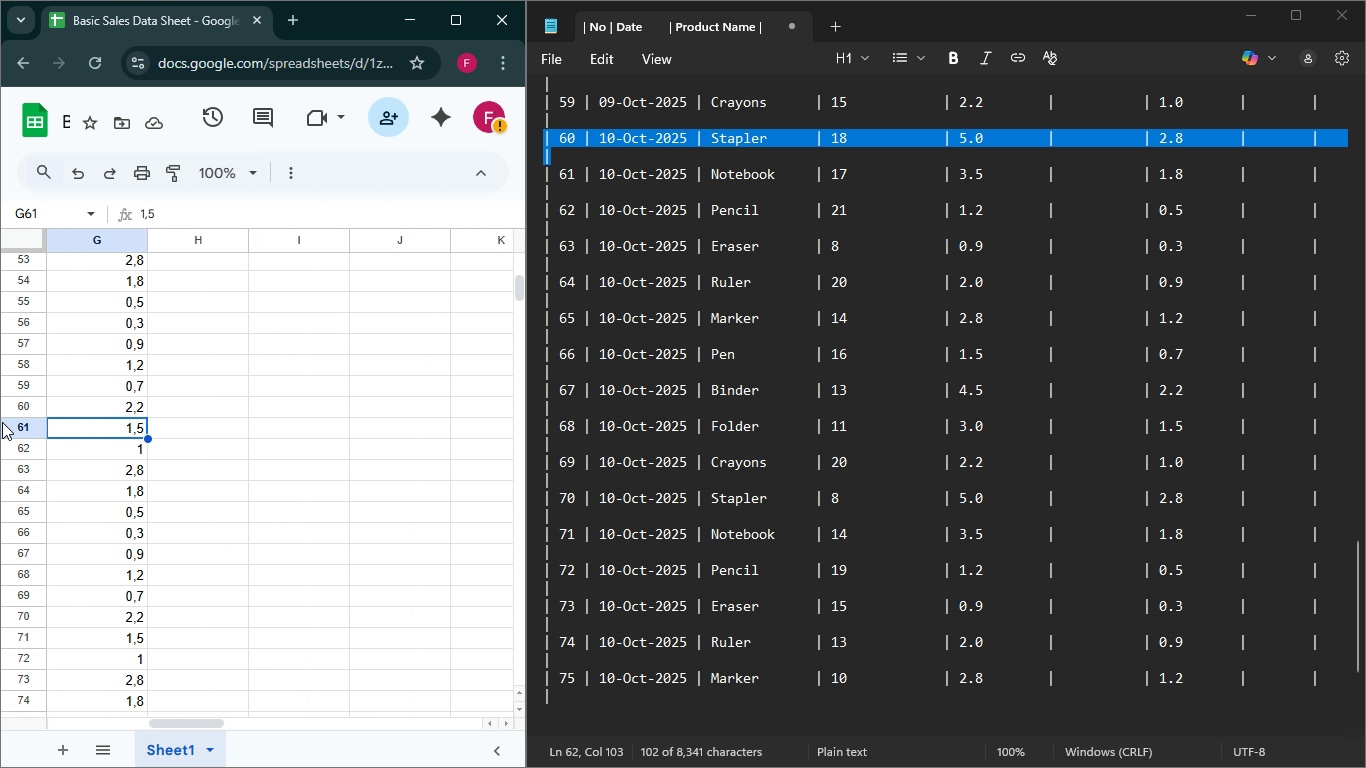 
key(ArrowLeft)
 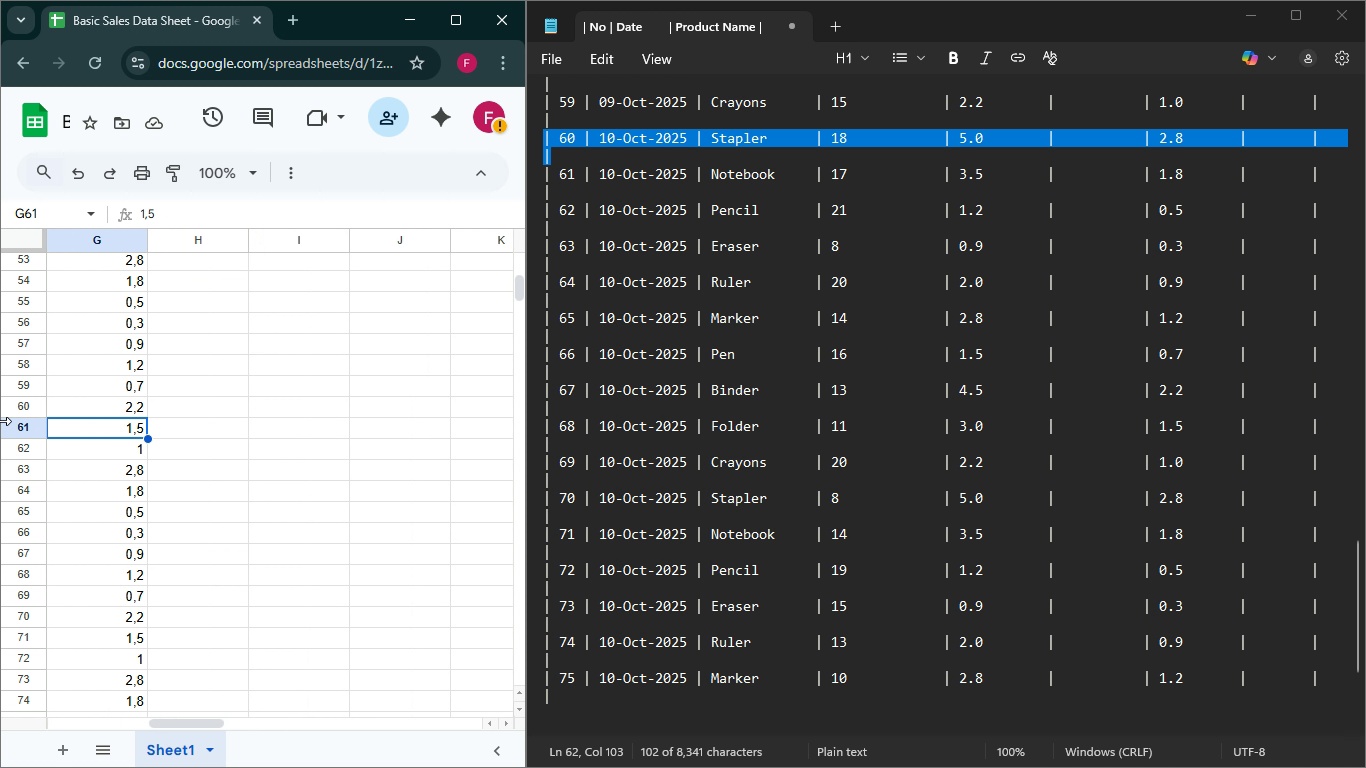 
key(ArrowLeft)
 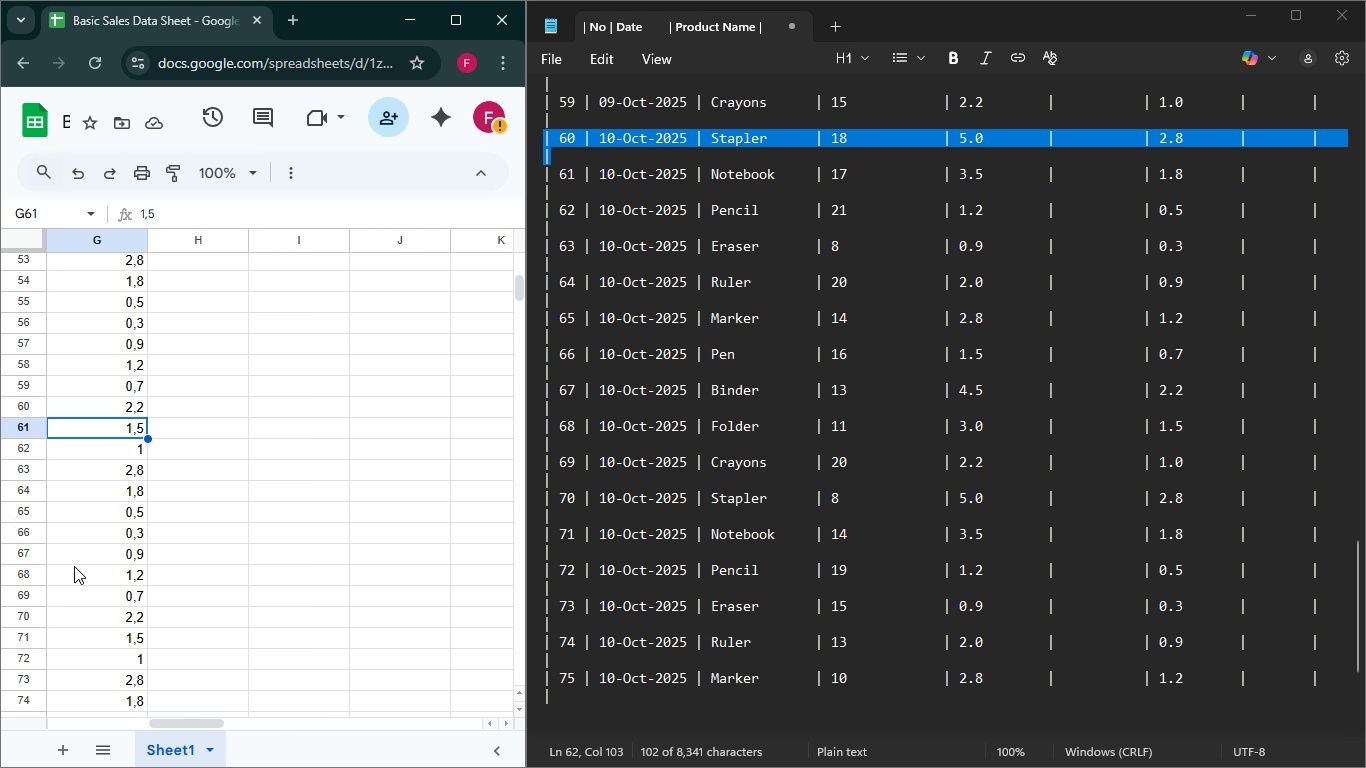 
wait(18.37)
 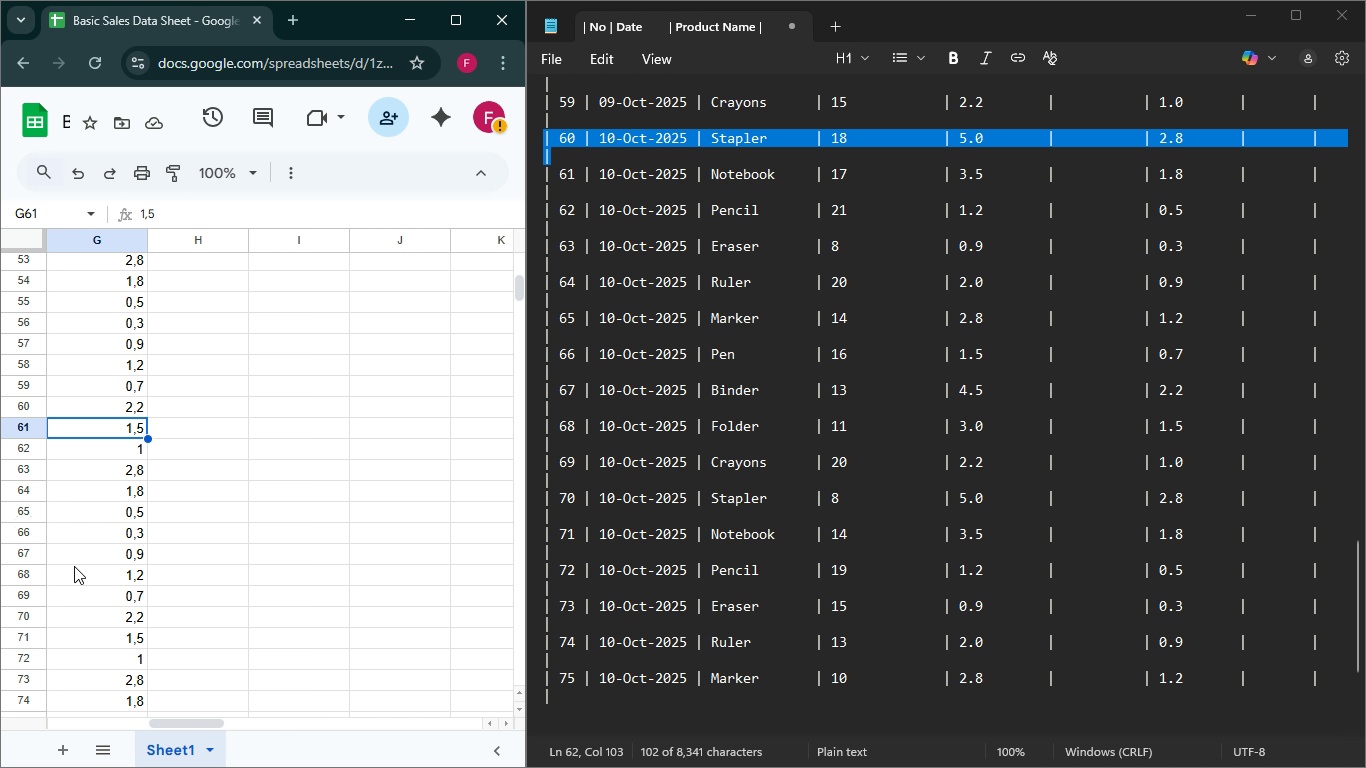 
scroll: coordinate [119, 500], scroll_direction: up, amount: 9.0
 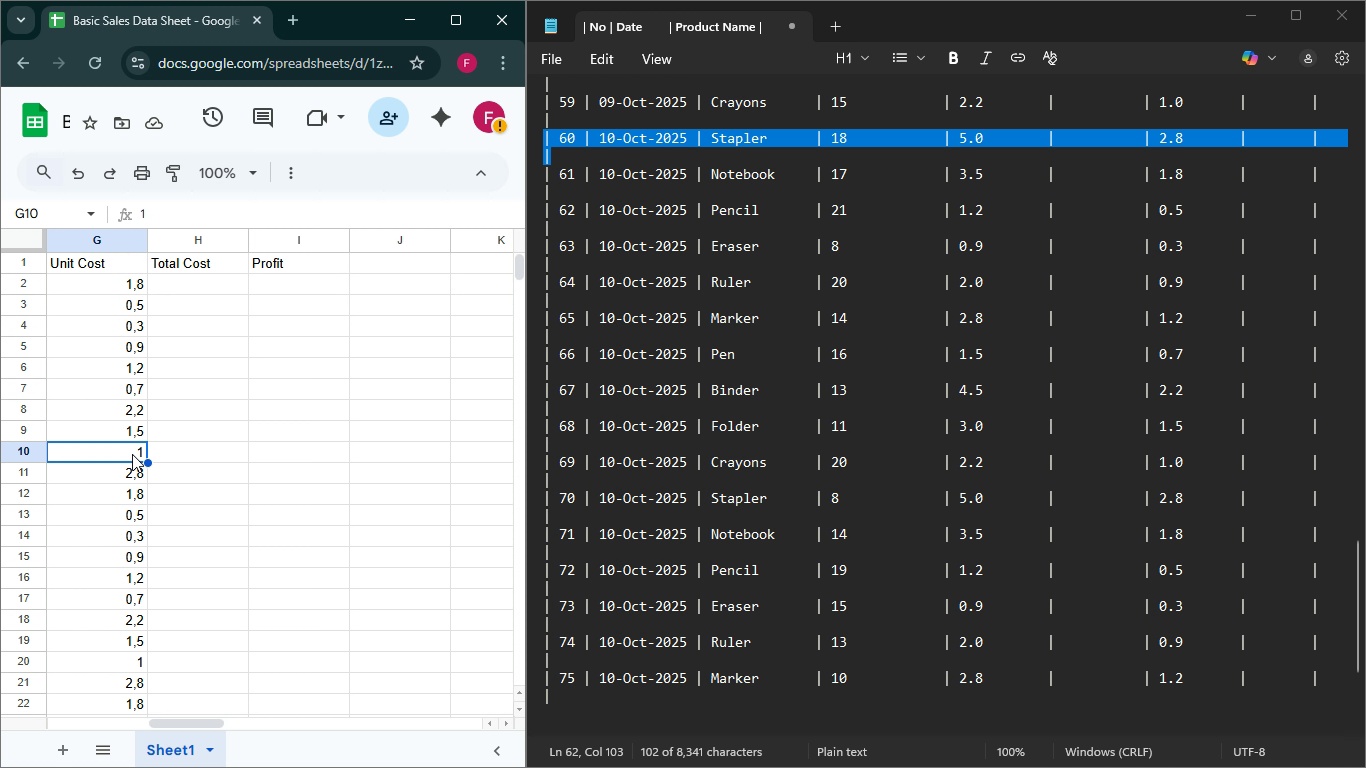 
left_click([132, 454])
 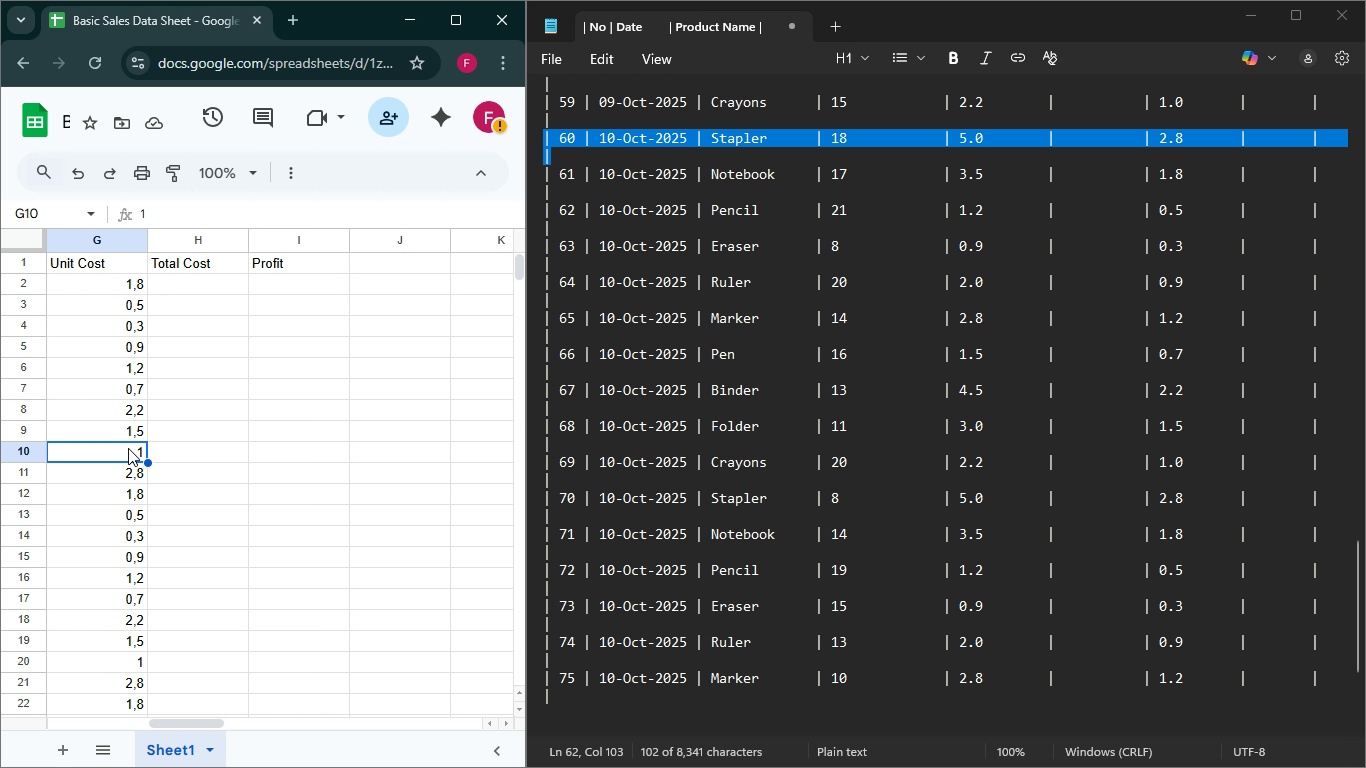 
scroll: coordinate [758, 460], scroll_direction: up, amount: 36.0
 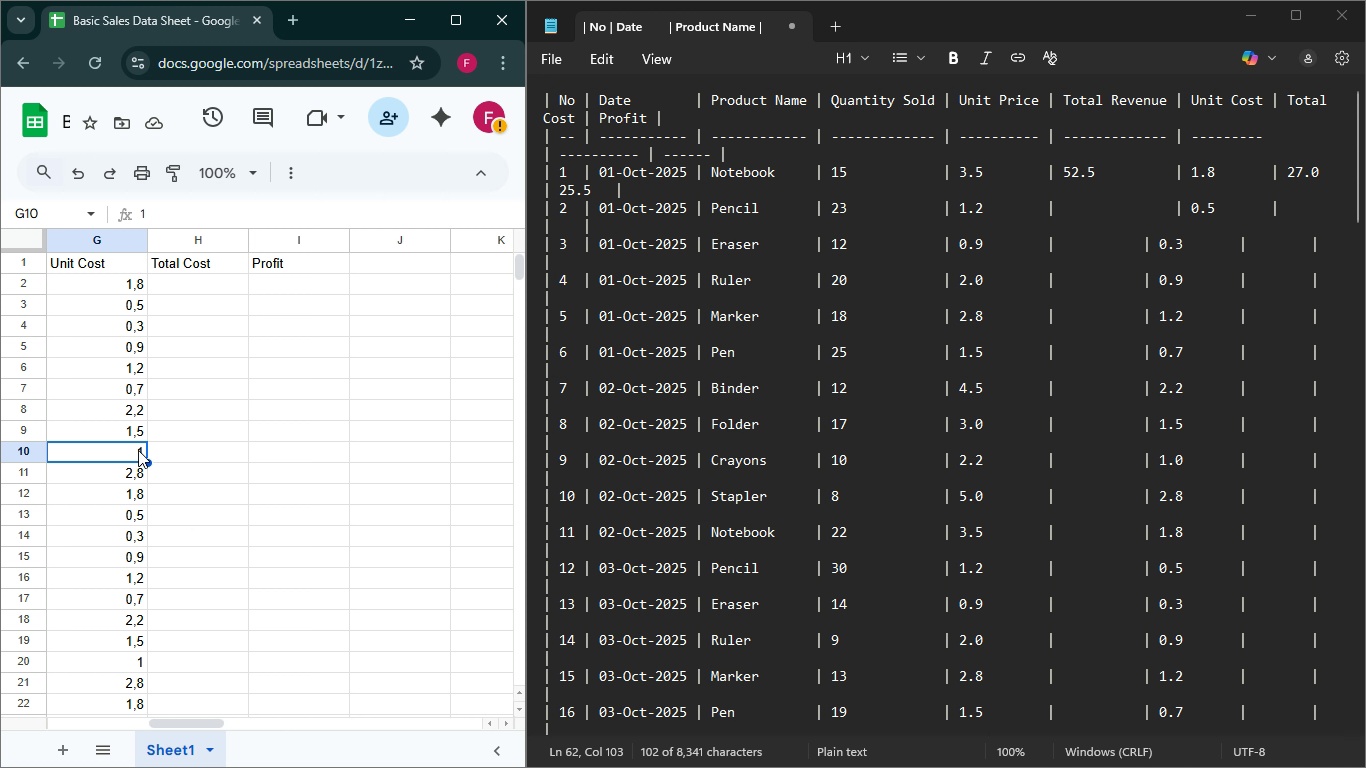 
double_click([138, 450])
 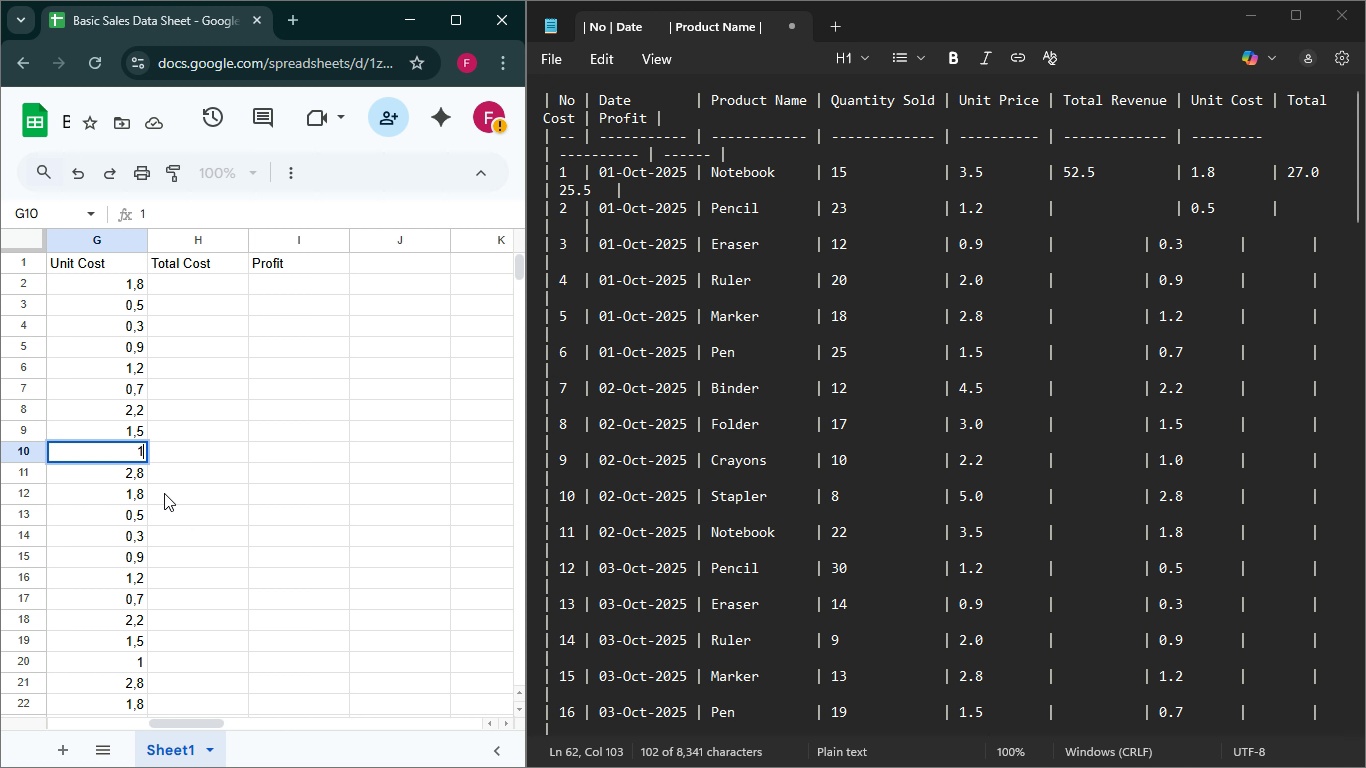 
key(Comma)
 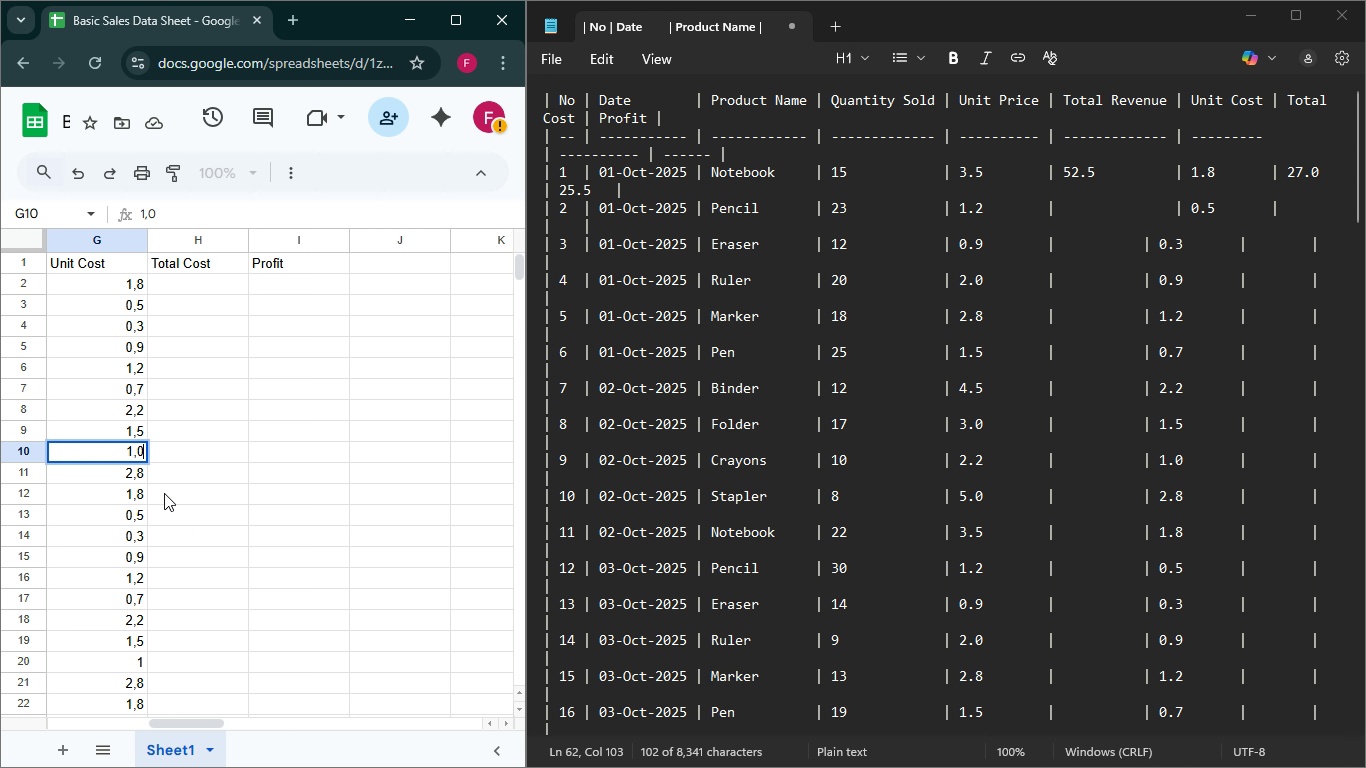 
key(0)
 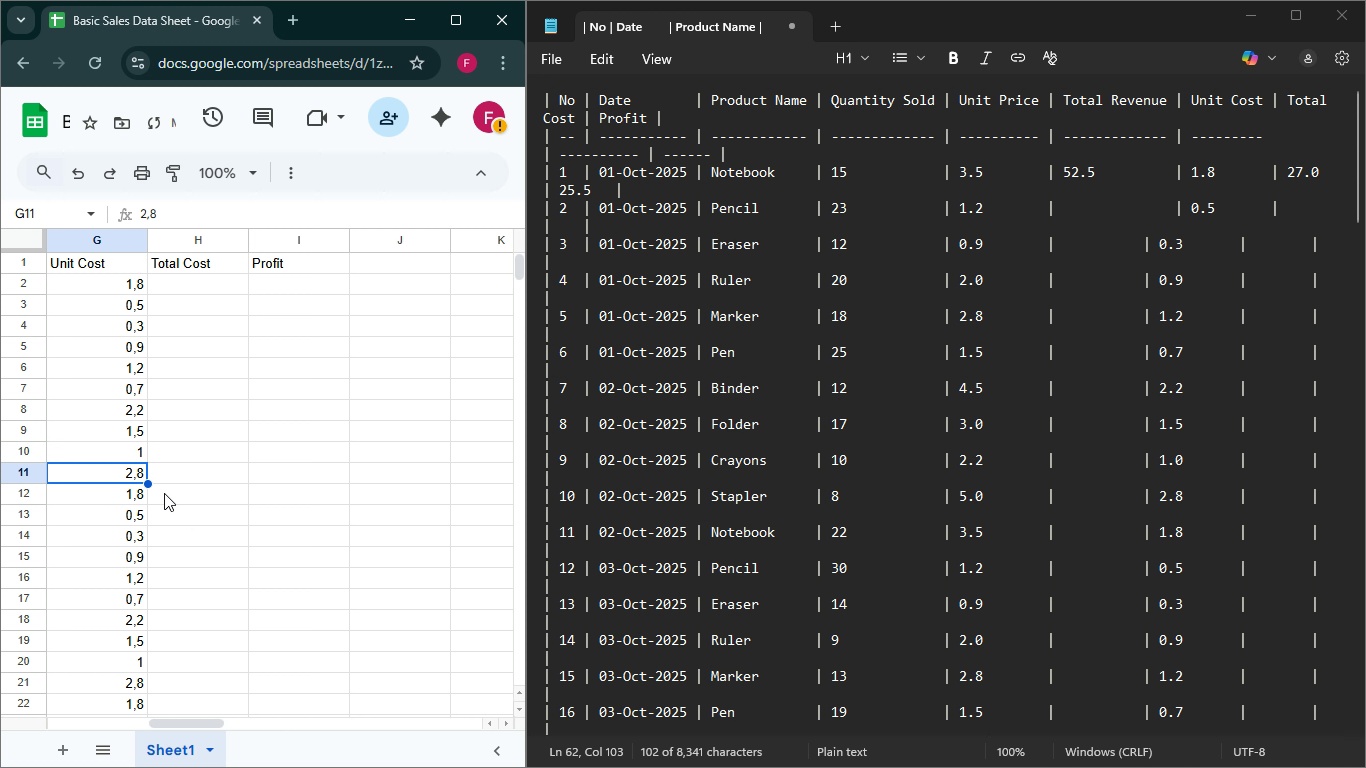 
key(Enter)
 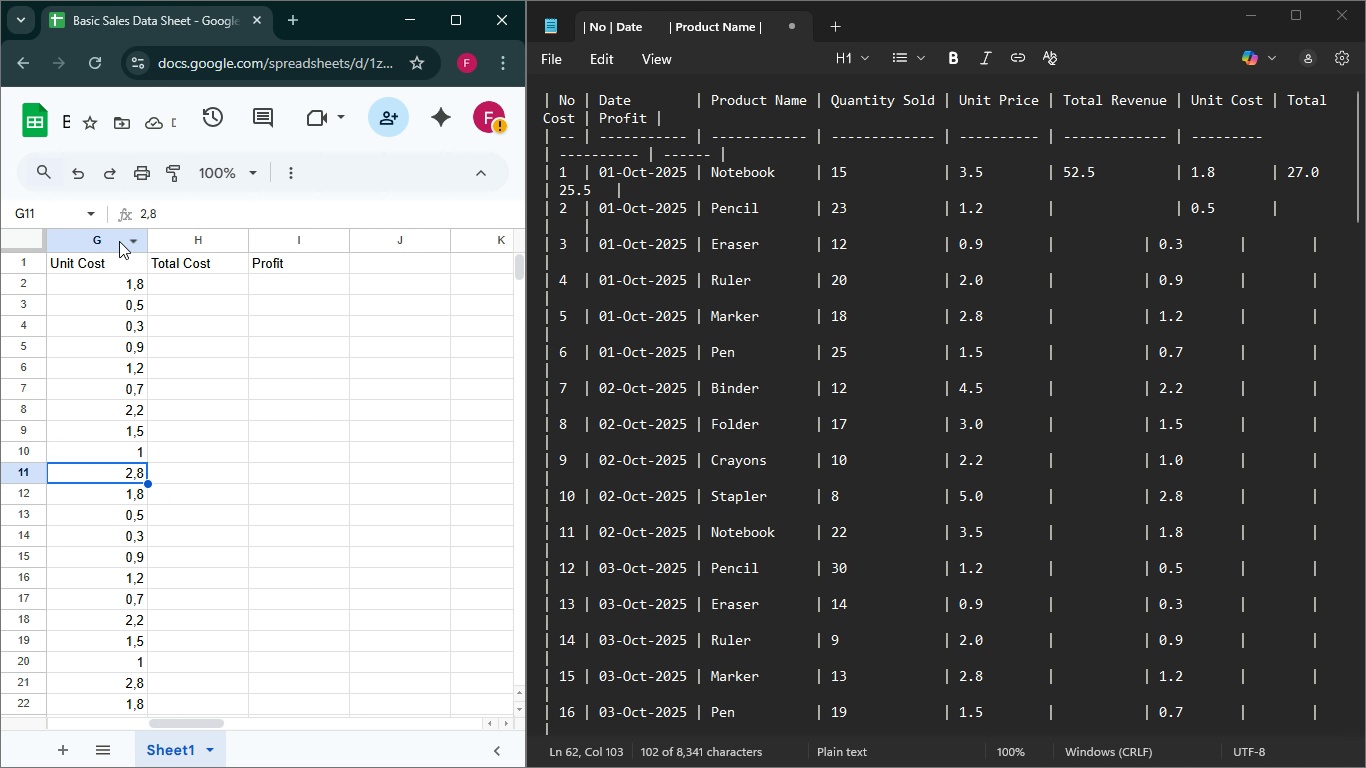 
left_click([119, 241])
 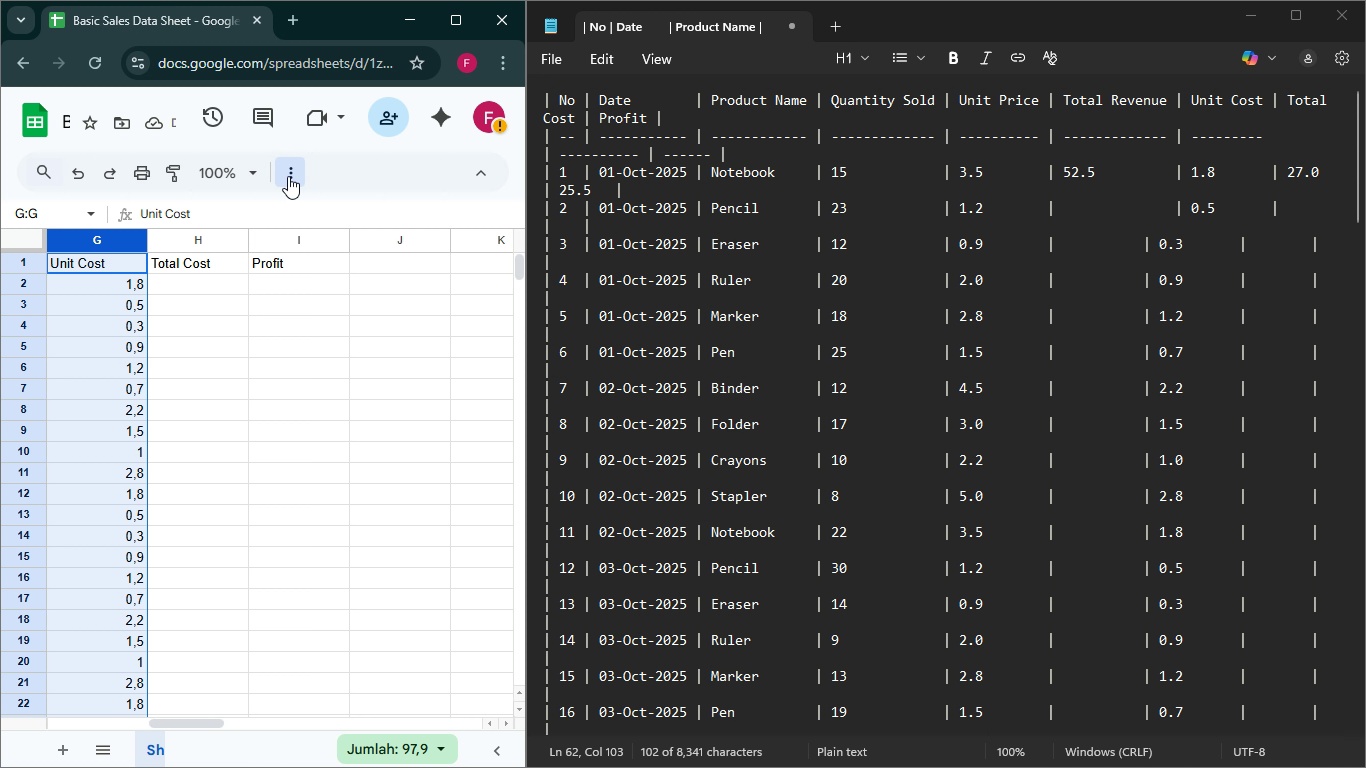 
left_click([289, 176])
 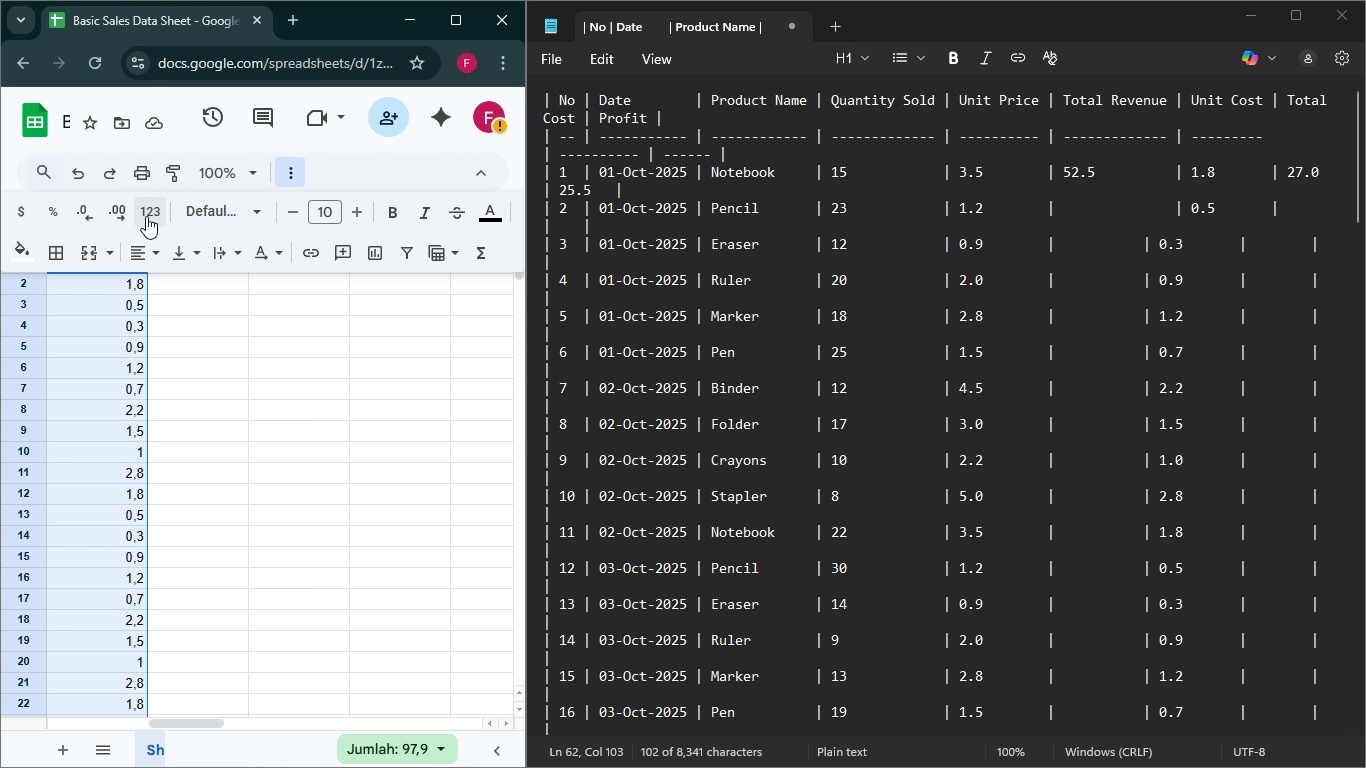 
left_click([146, 216])
 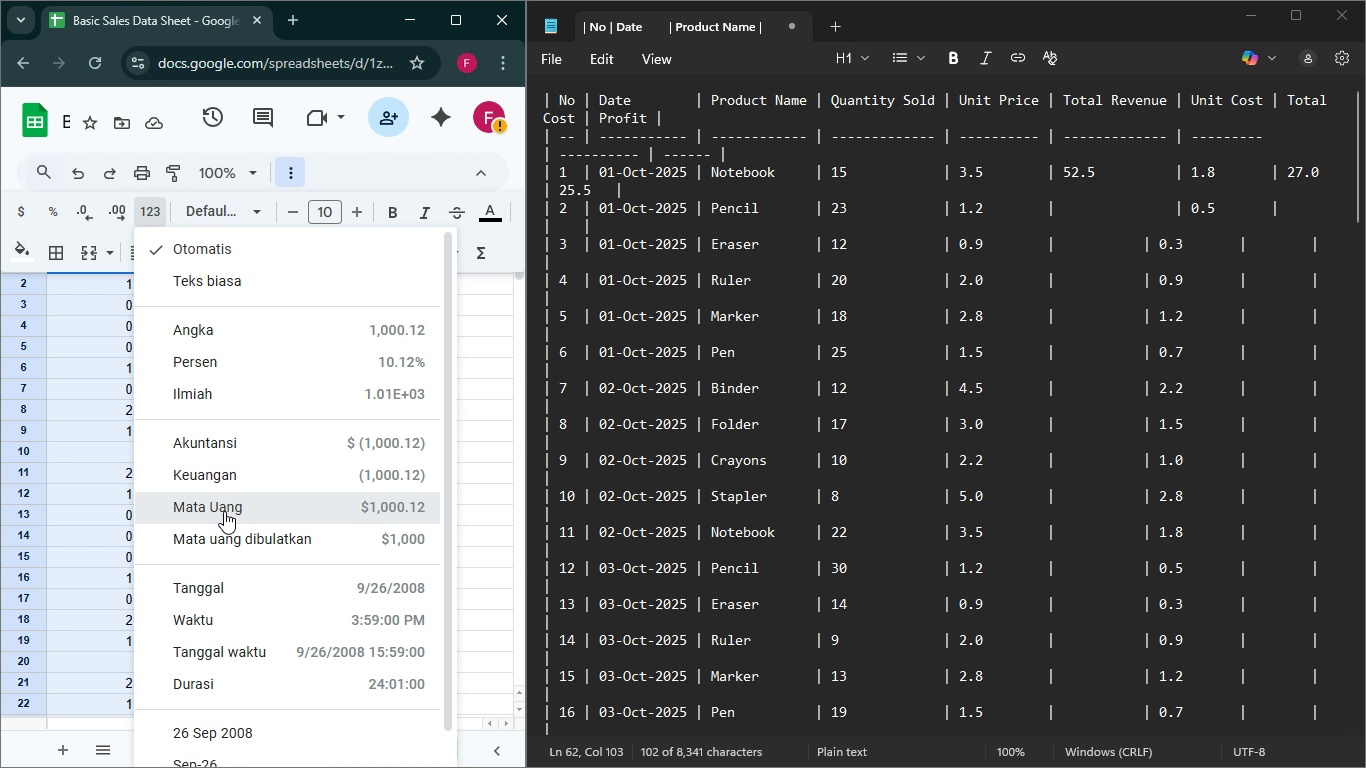 
left_click([224, 511])
 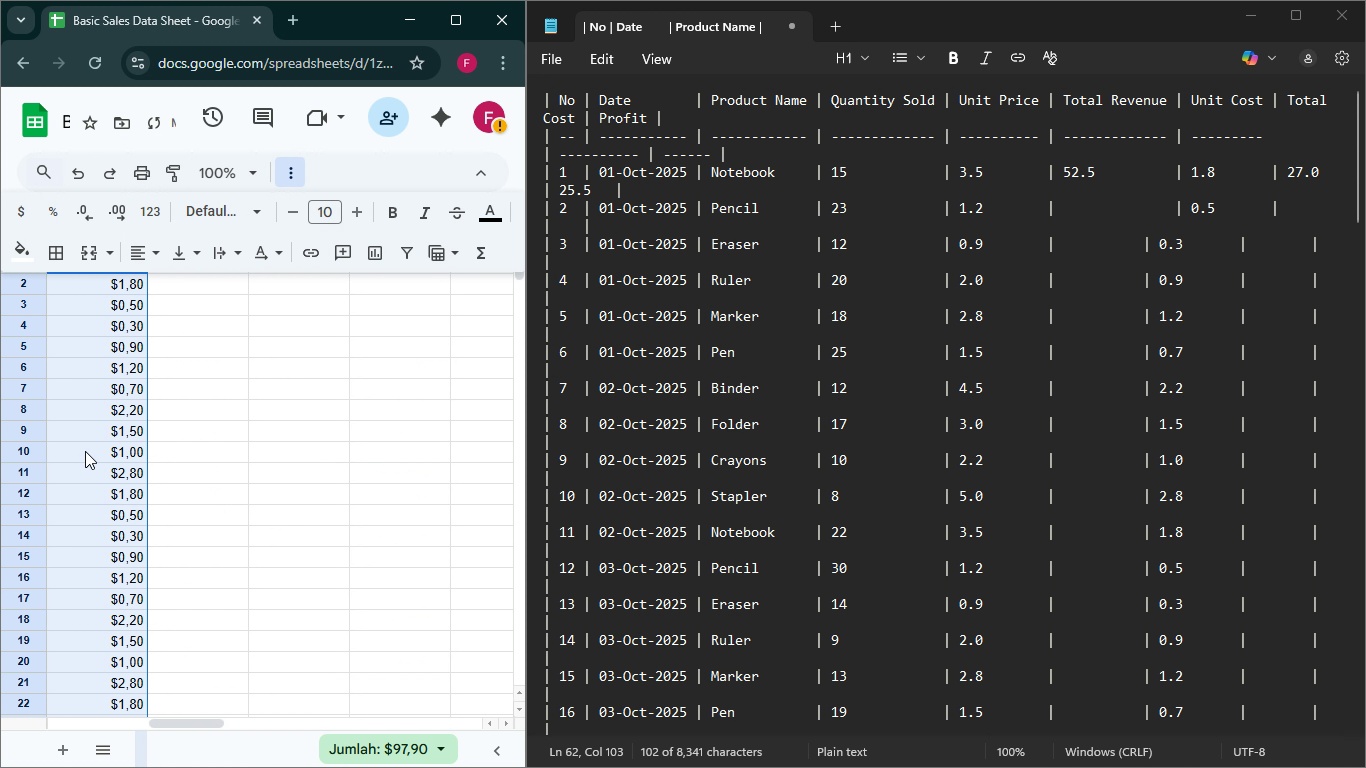 
left_click([96, 458])
 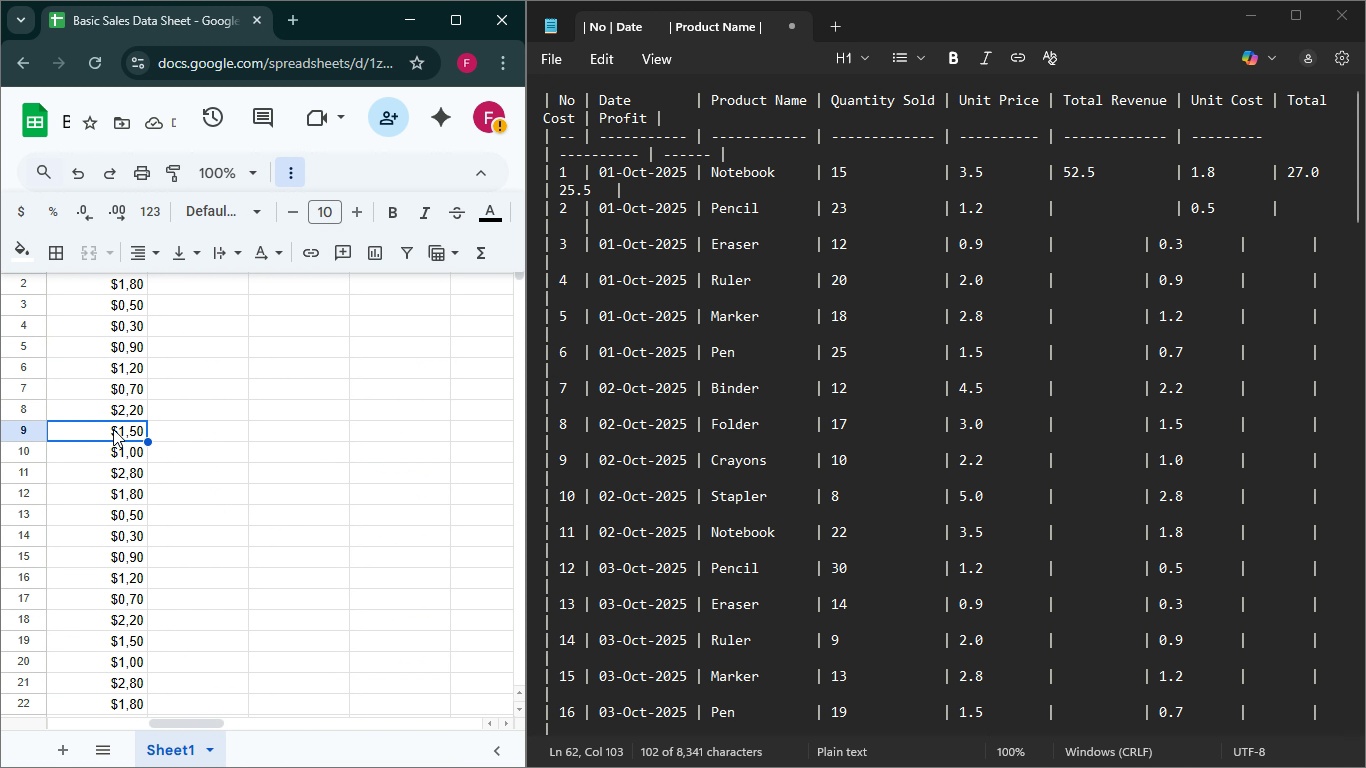 
left_click([113, 429])
 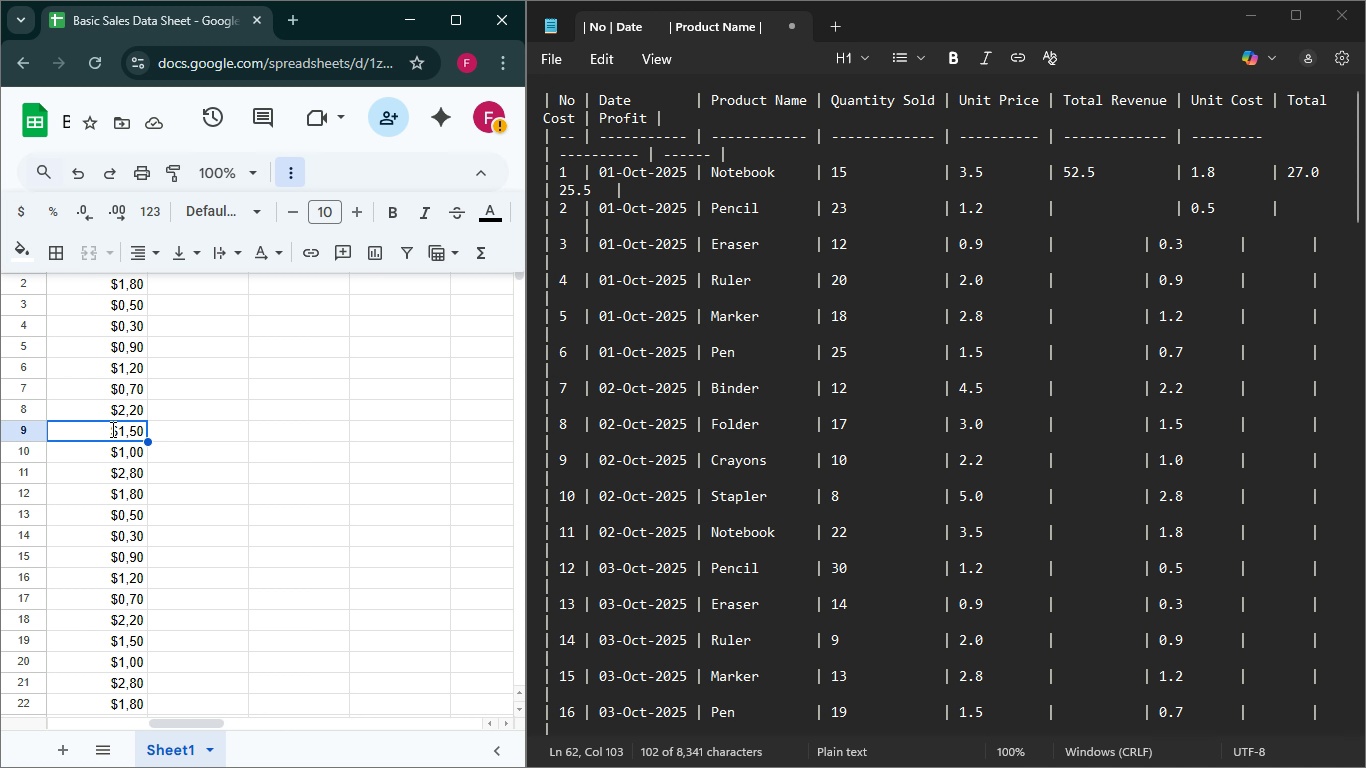 
wait(9.04)
 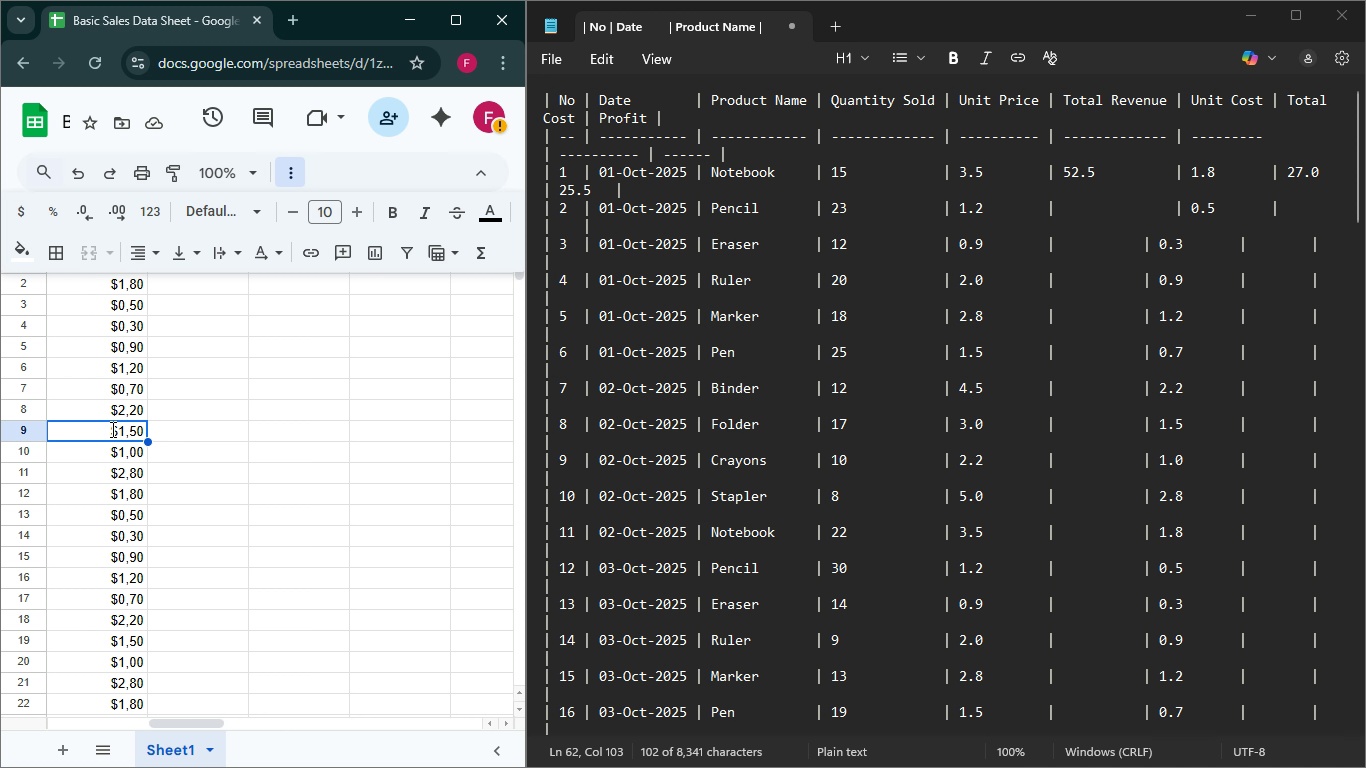 
key(1)
 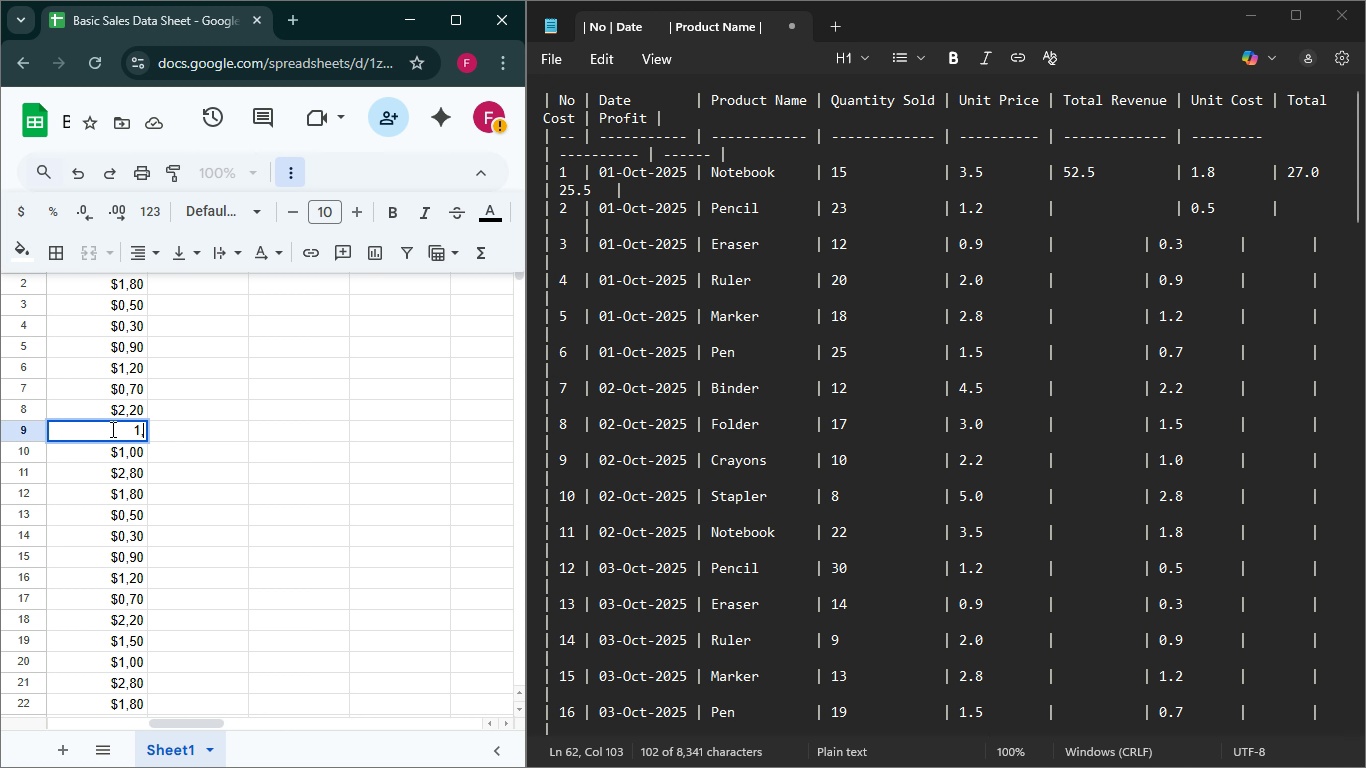 
key(Comma)
 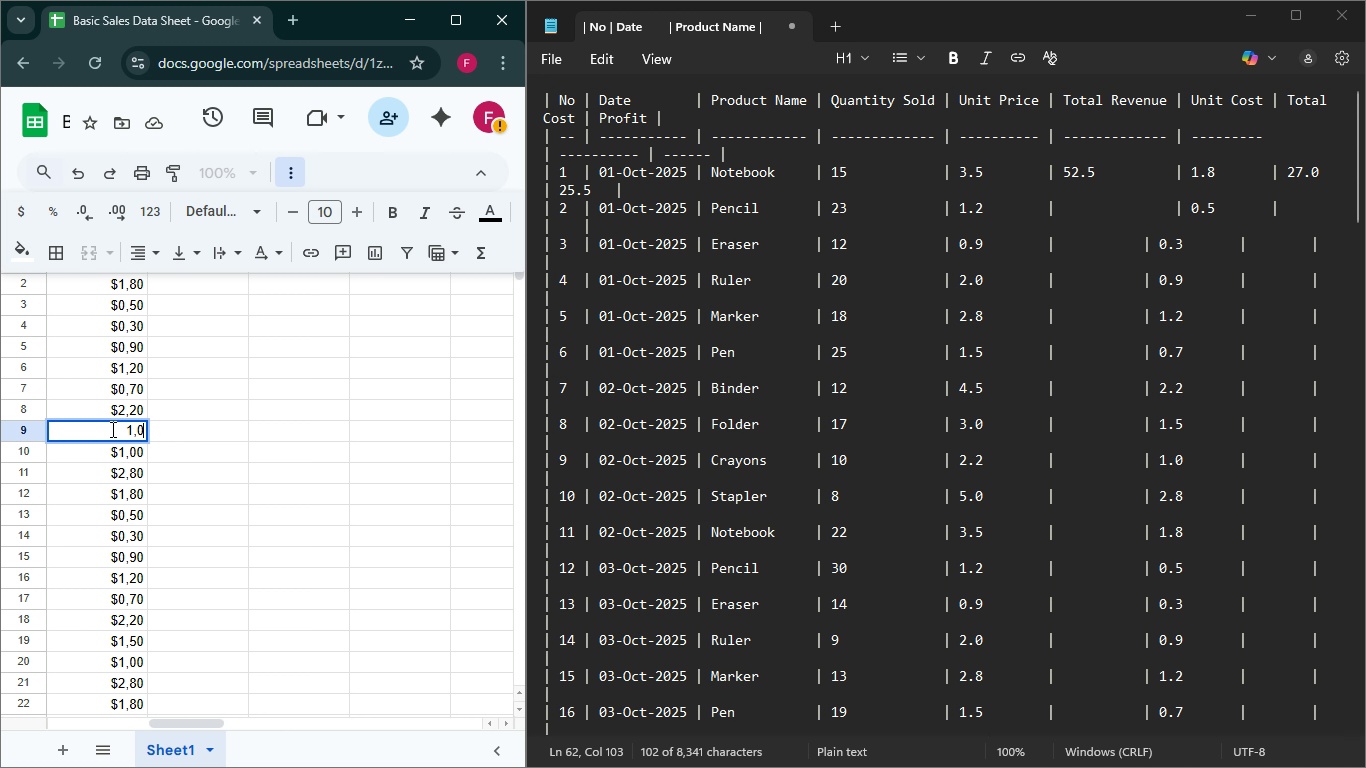 
key(0)
 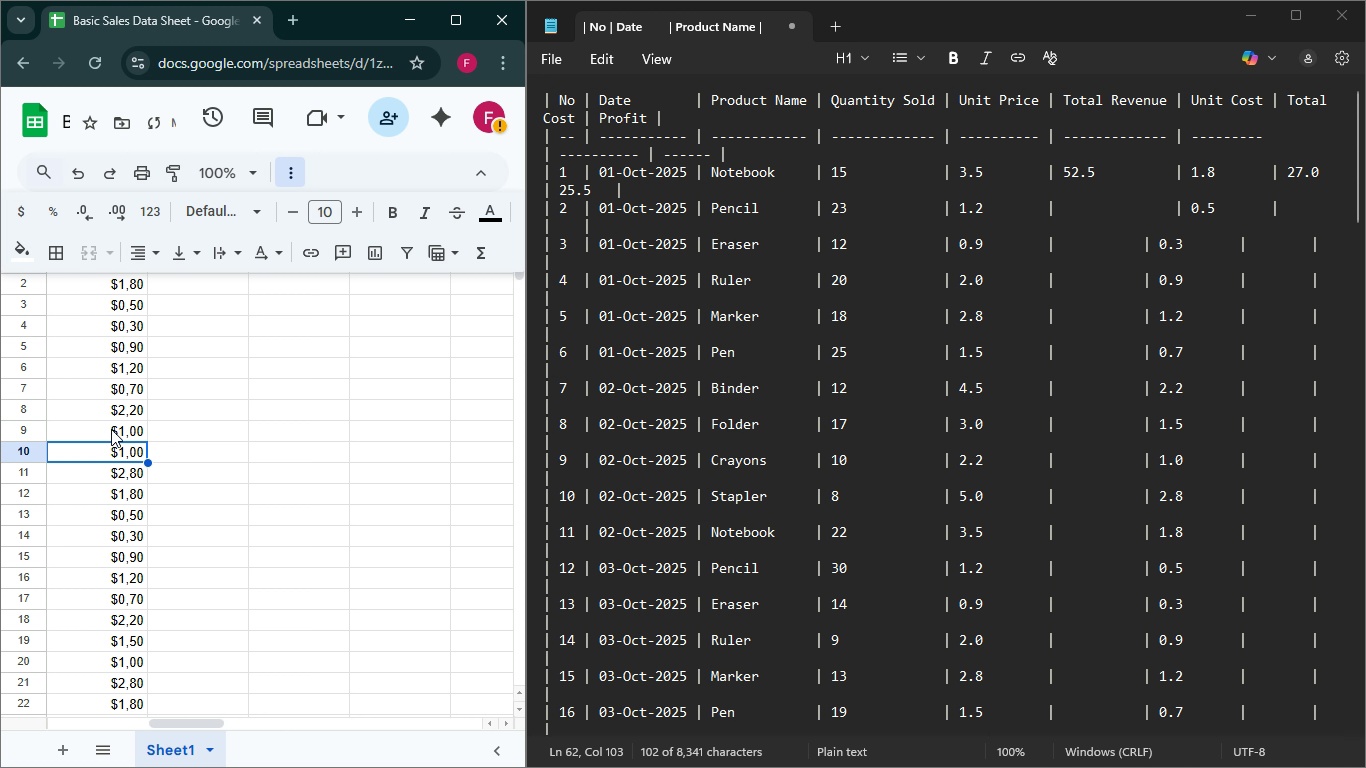 
key(Enter)
 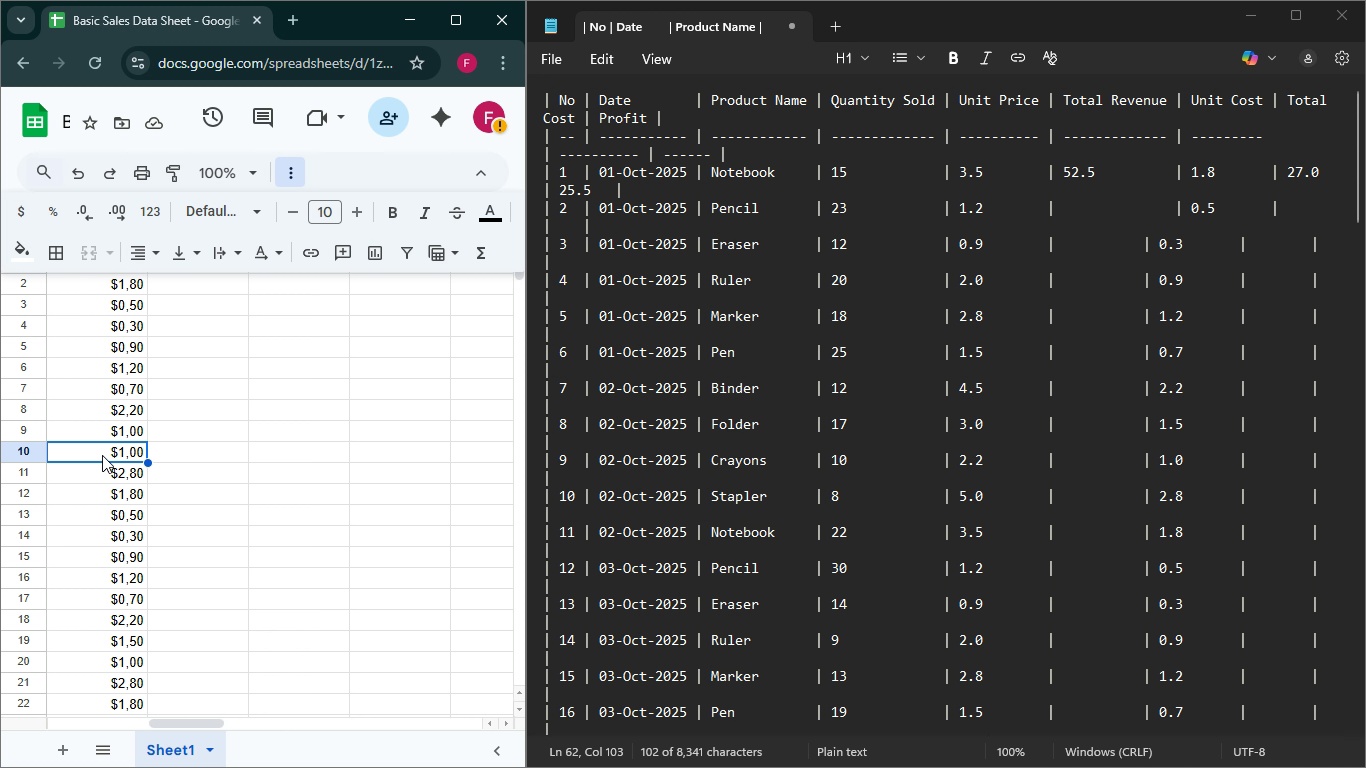 
wait(6.87)
 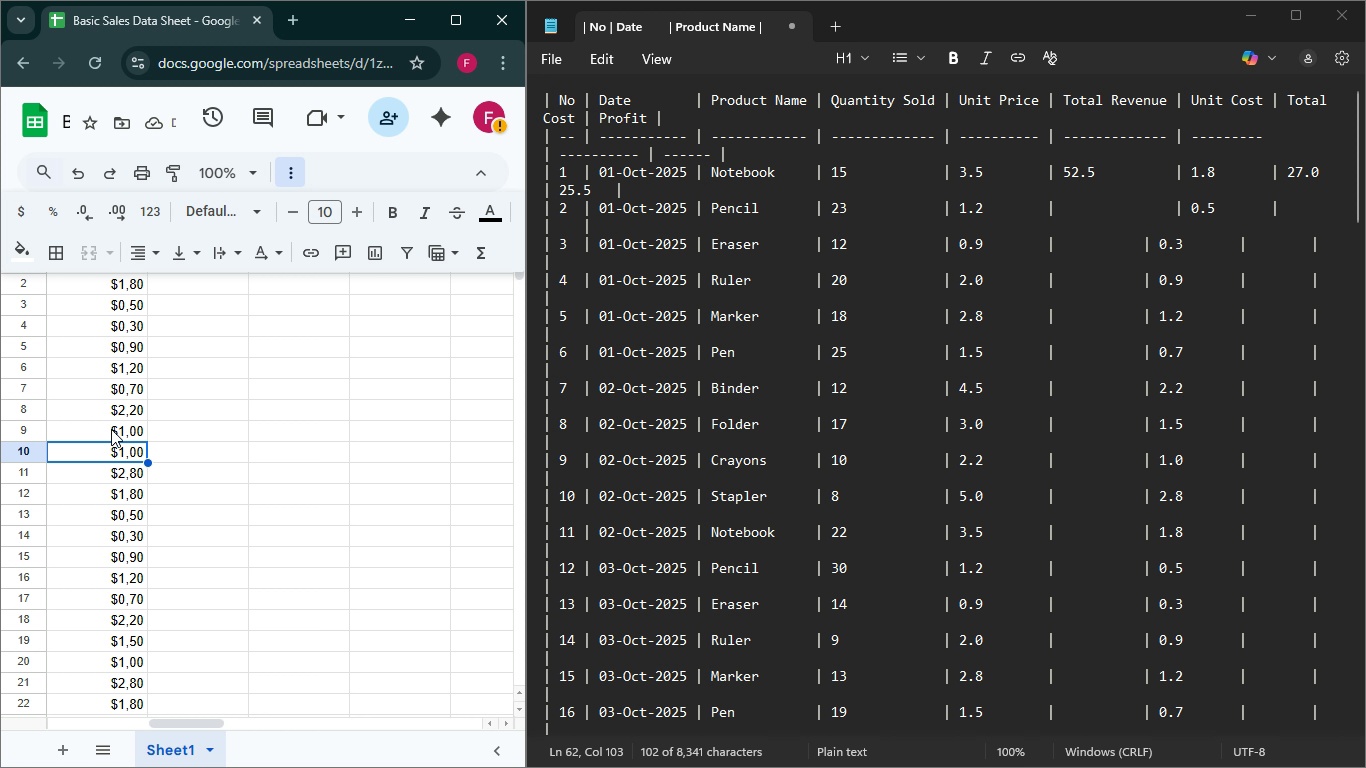 
left_click([102, 427])
 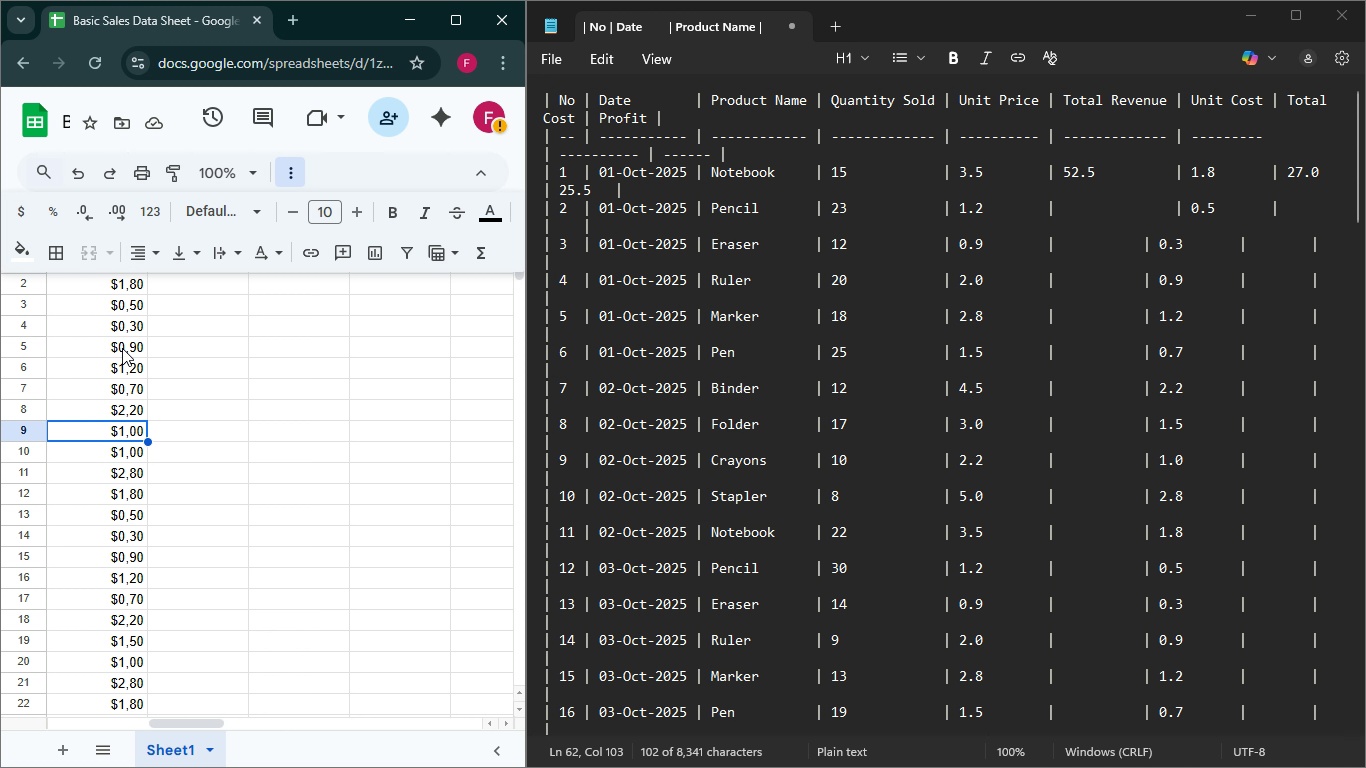 
wait(8.02)
 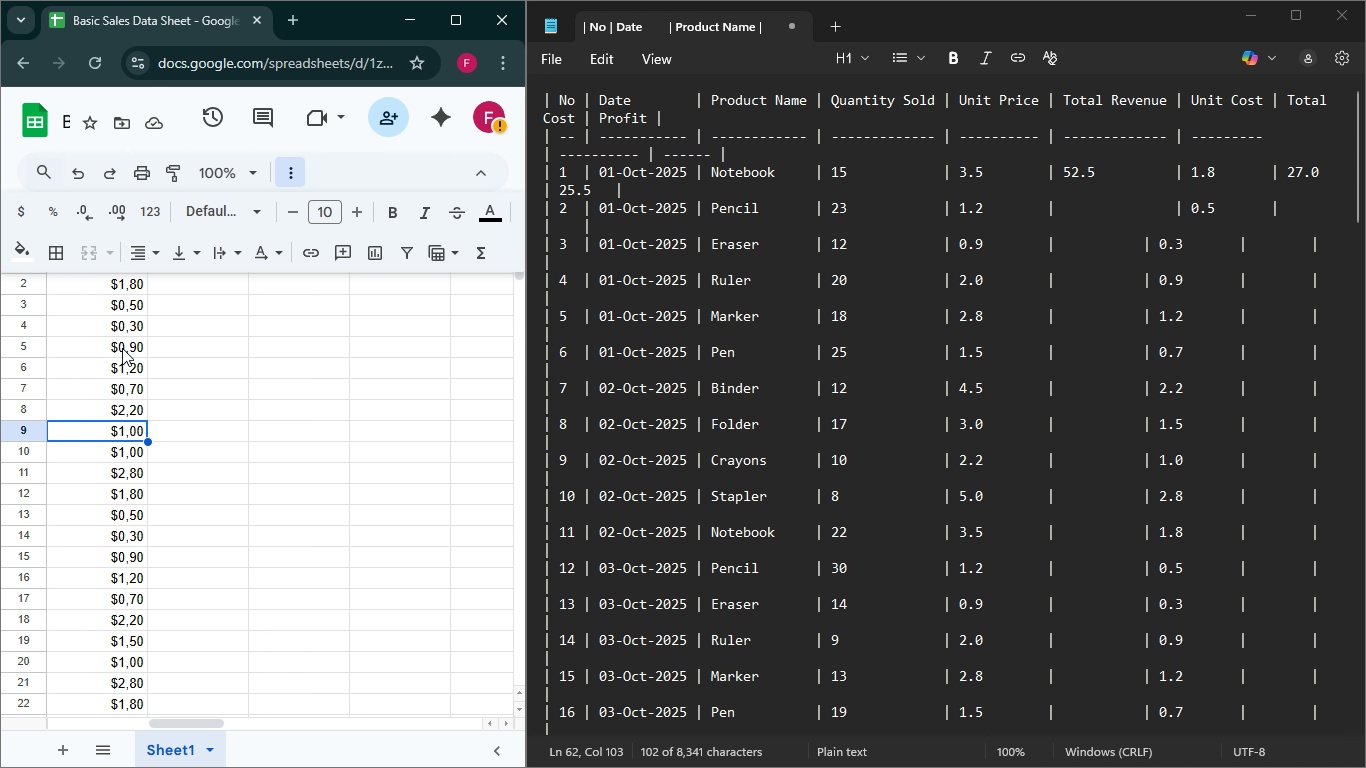 
left_click([1167, 461])
 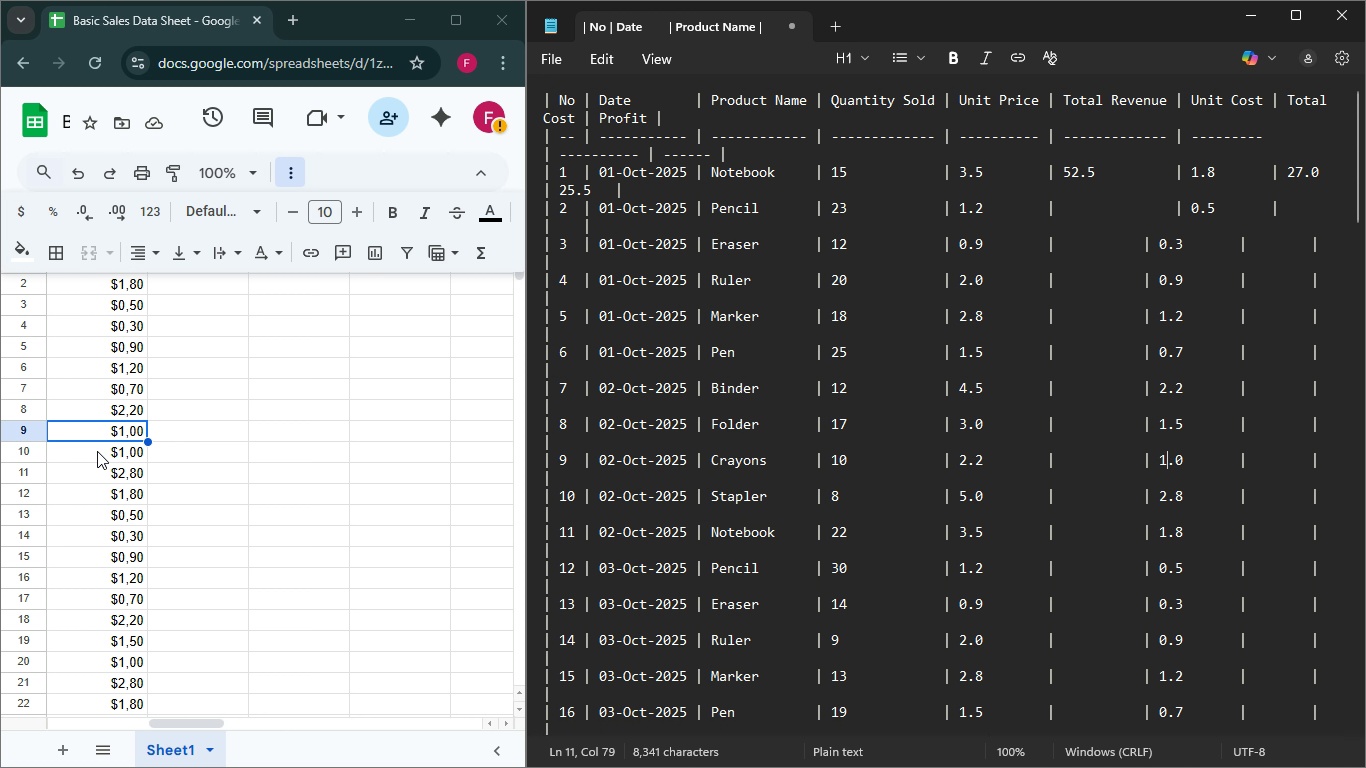 
left_click_drag(start_coordinate=[97, 451], to_coordinate=[115, 451])
 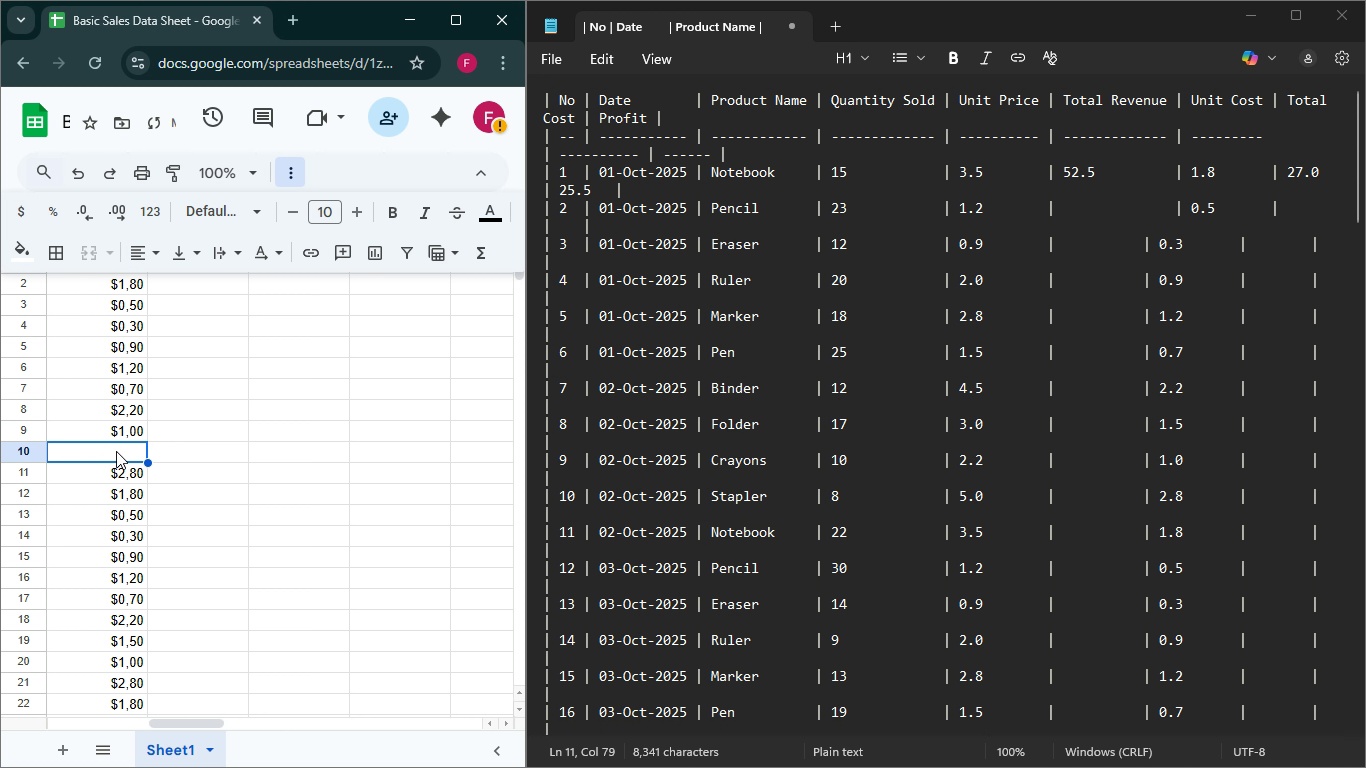 
key(Delete)
 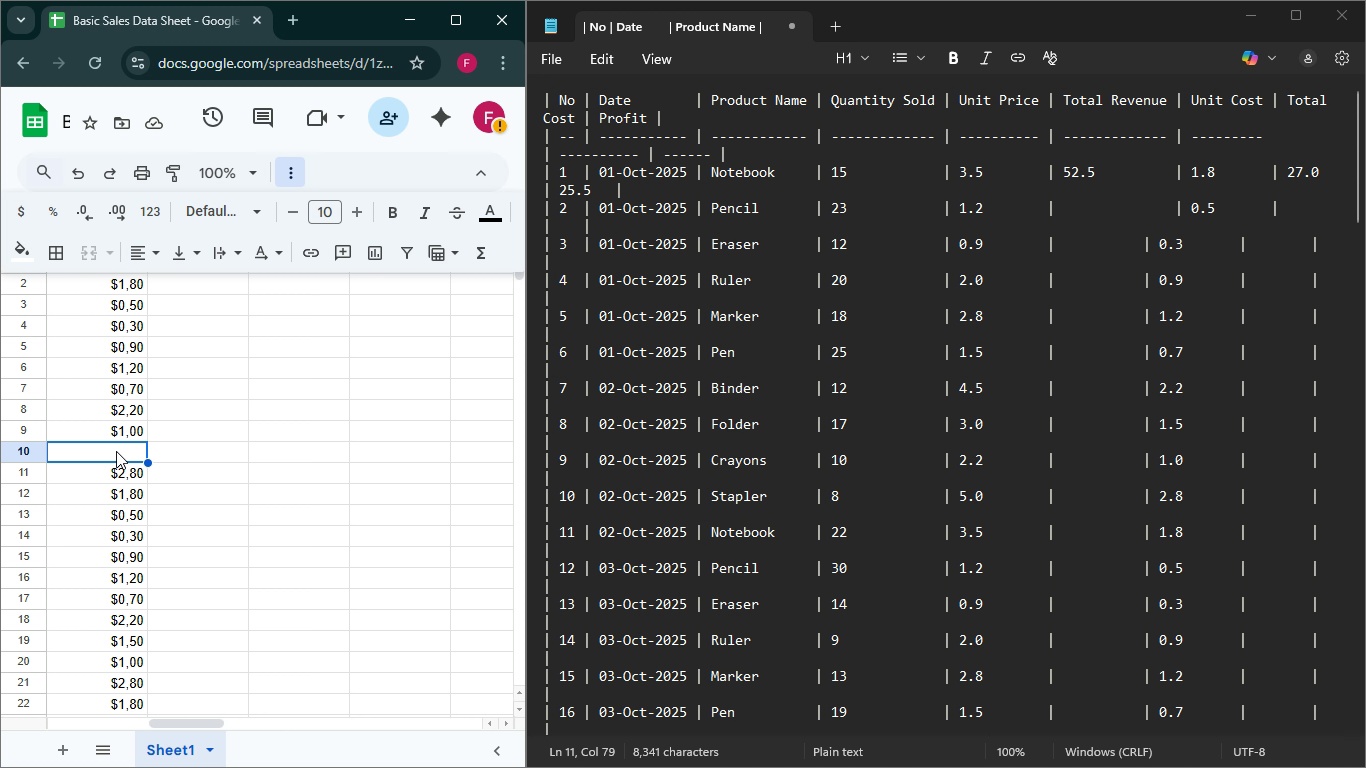 
wait(6.2)
 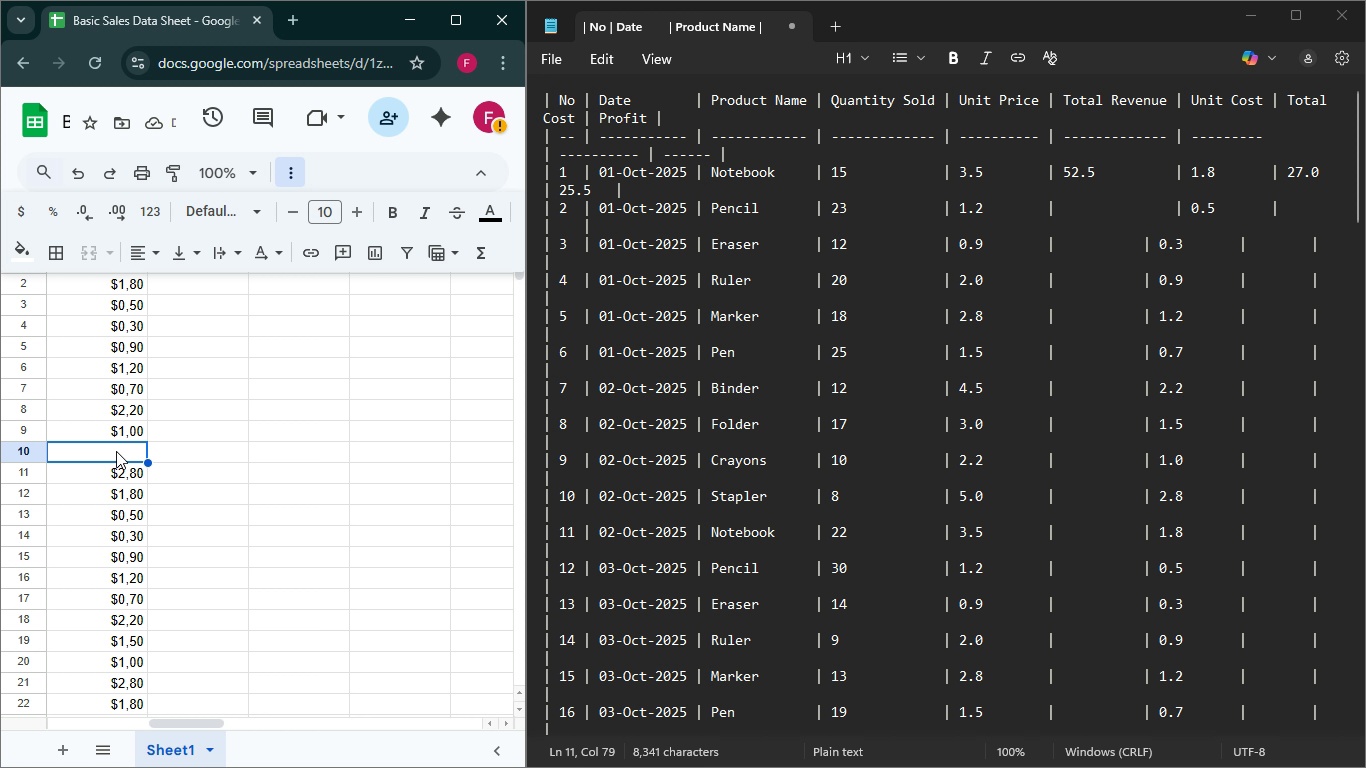 
left_click_drag(start_coordinate=[89, 471], to_coordinate=[92, 741])
 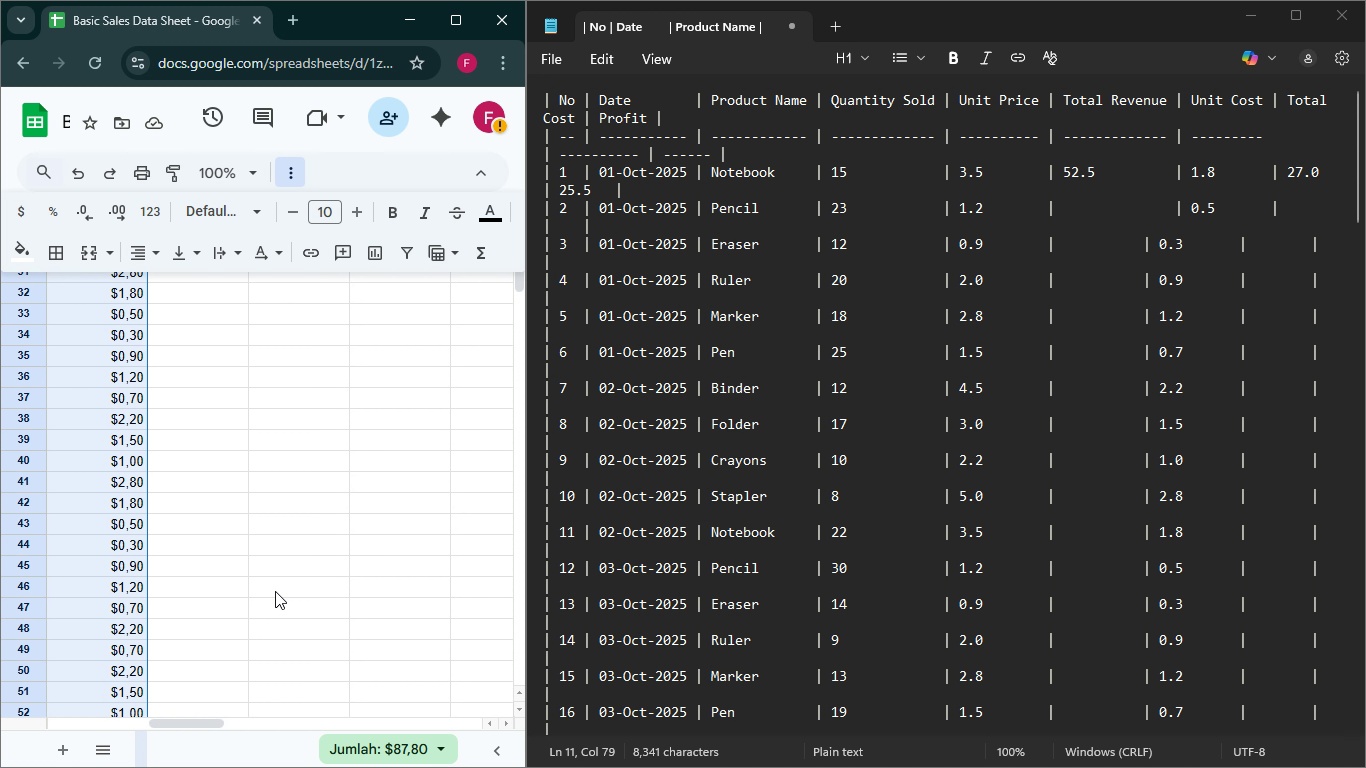 
scroll: coordinate [276, 587], scroll_direction: up, amount: 7.0
 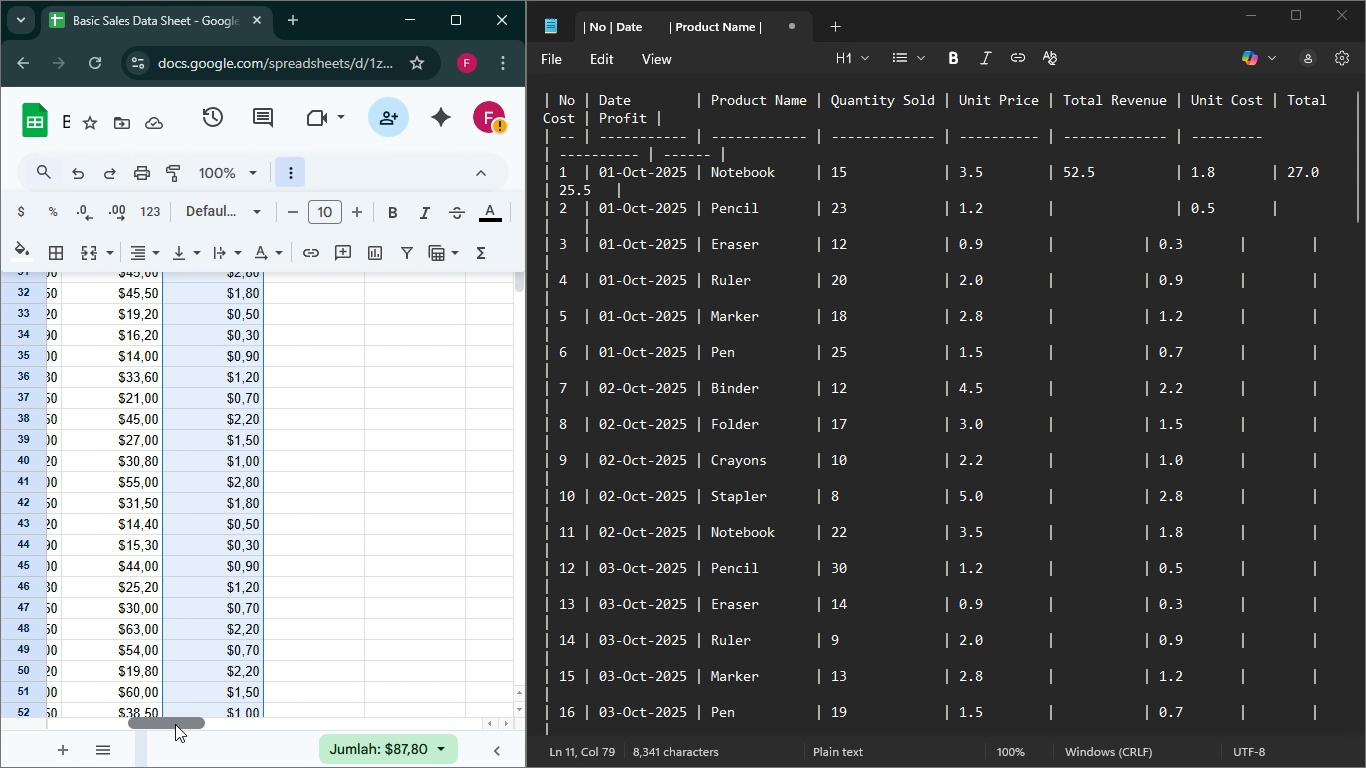 
left_click_drag(start_coordinate=[196, 724], to_coordinate=[183, 726])
 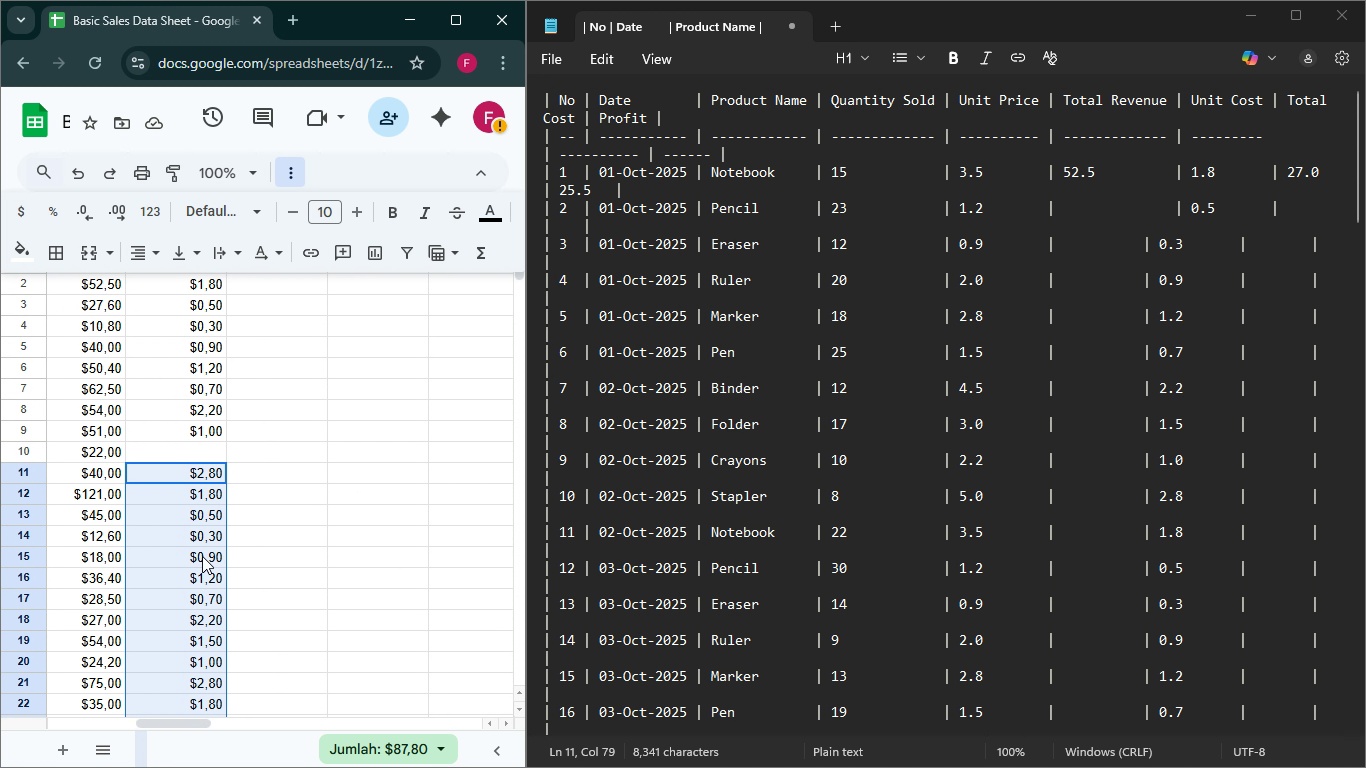 
scroll: coordinate [202, 556], scroll_direction: up, amount: 12.0
 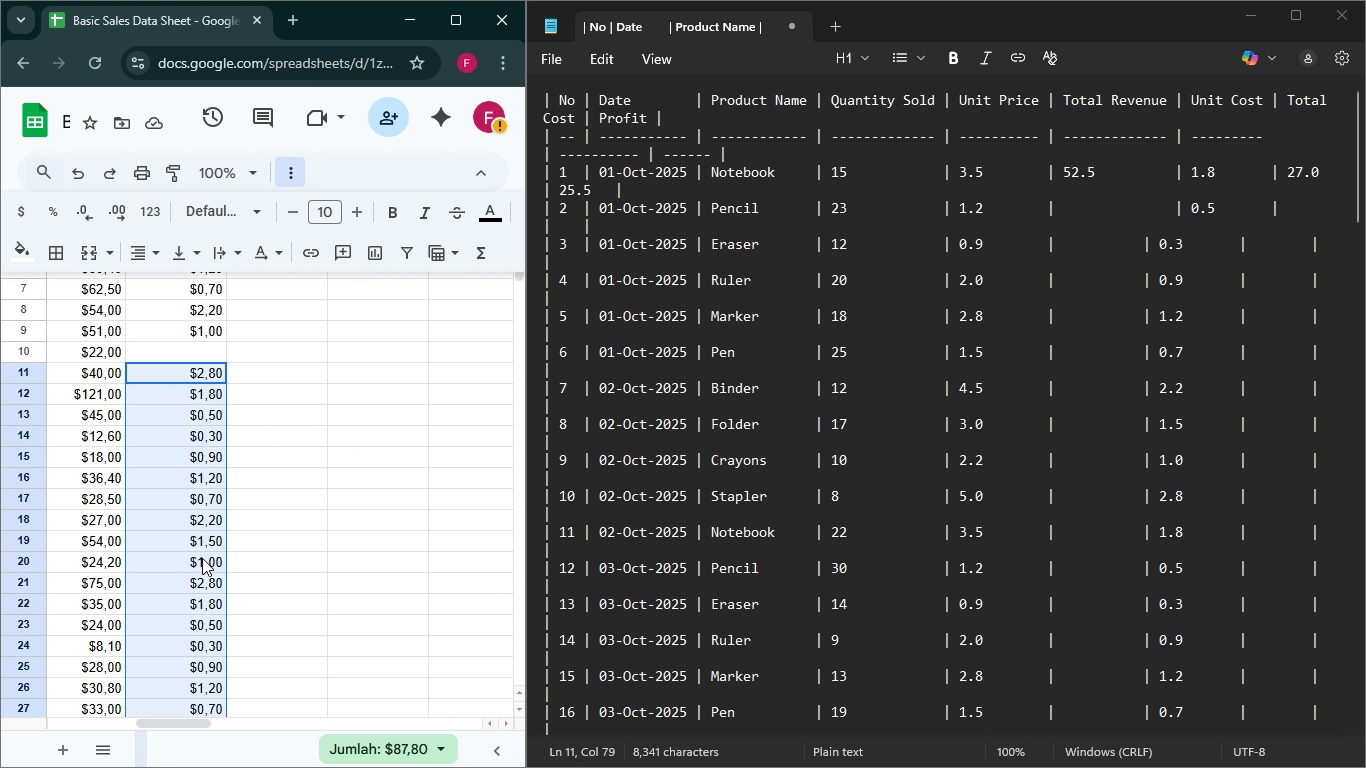 
scroll: coordinate [202, 558], scroll_direction: down, amount: 1.0
 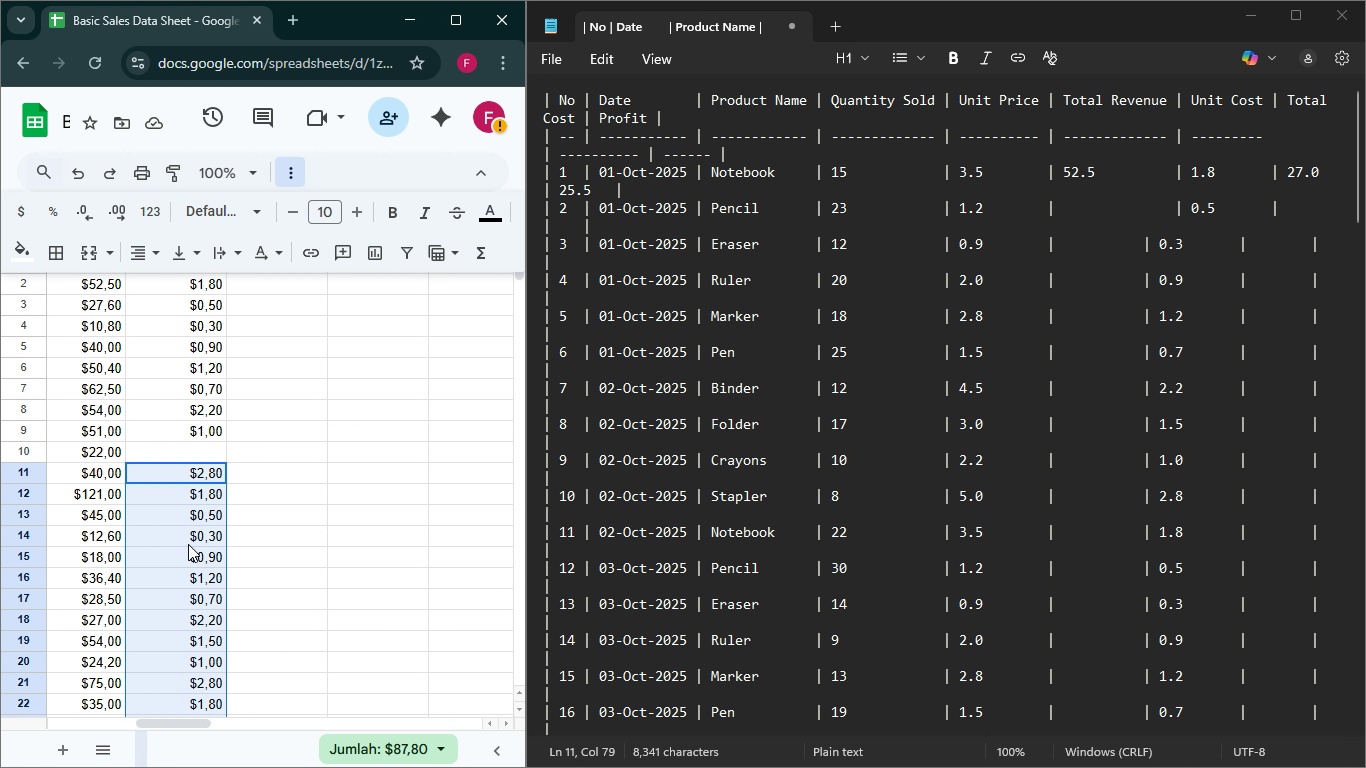 
scroll: coordinate [206, 557], scroll_direction: up, amount: 12.0
 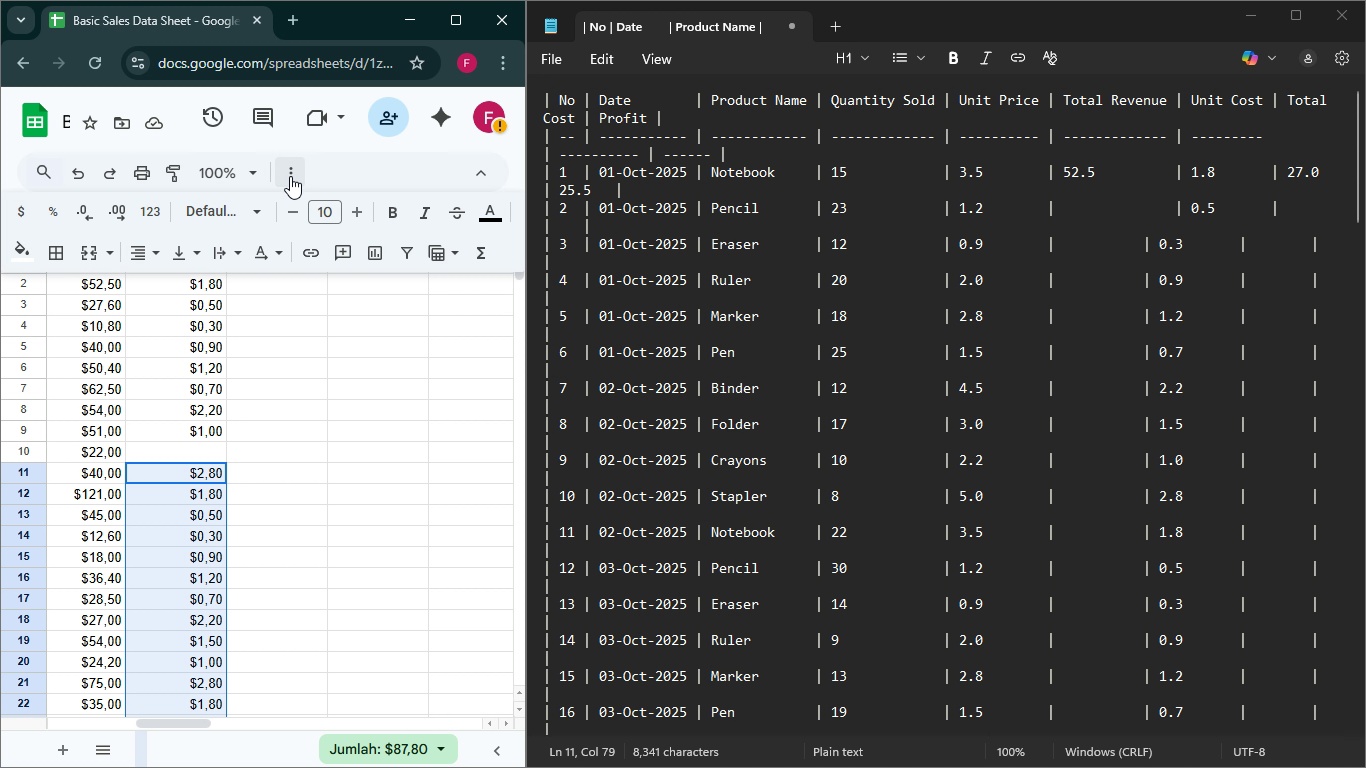 
left_click([290, 176])
 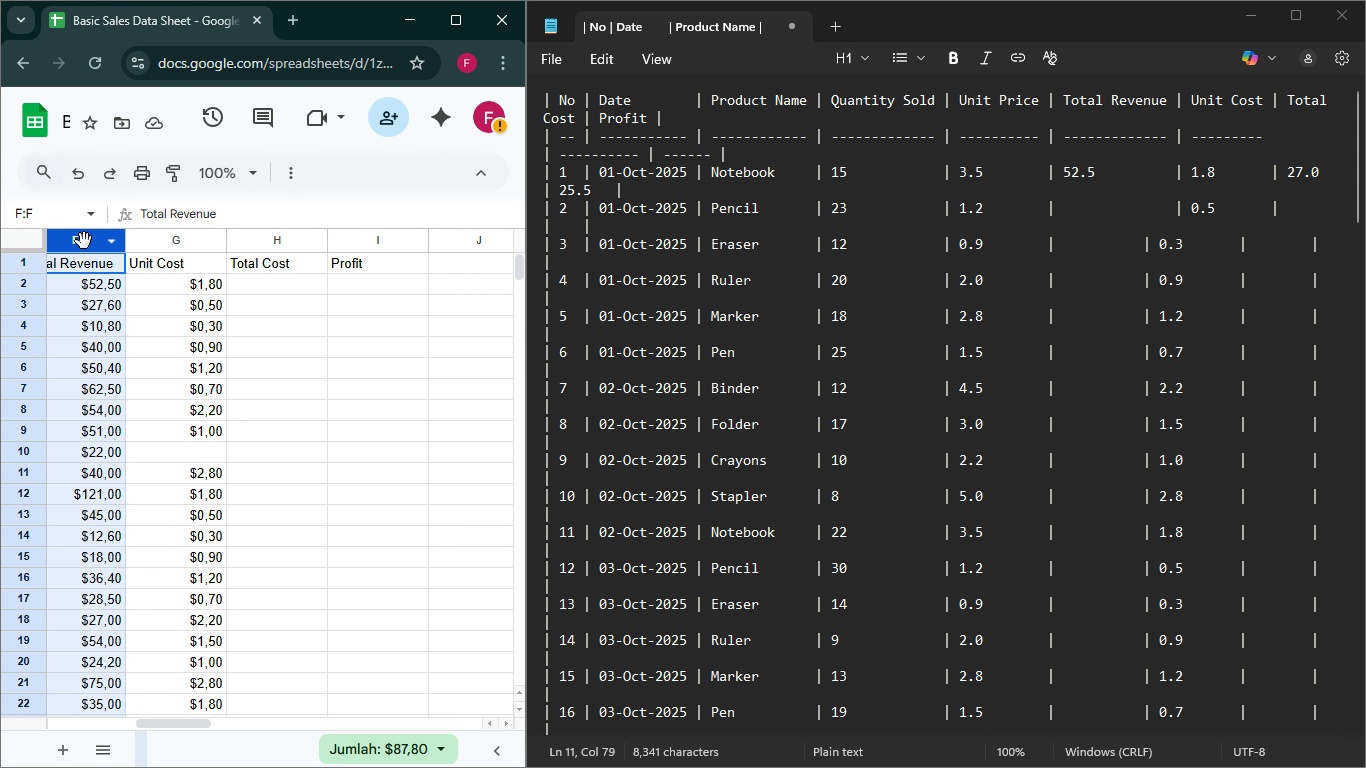 
left_click([84, 241])
 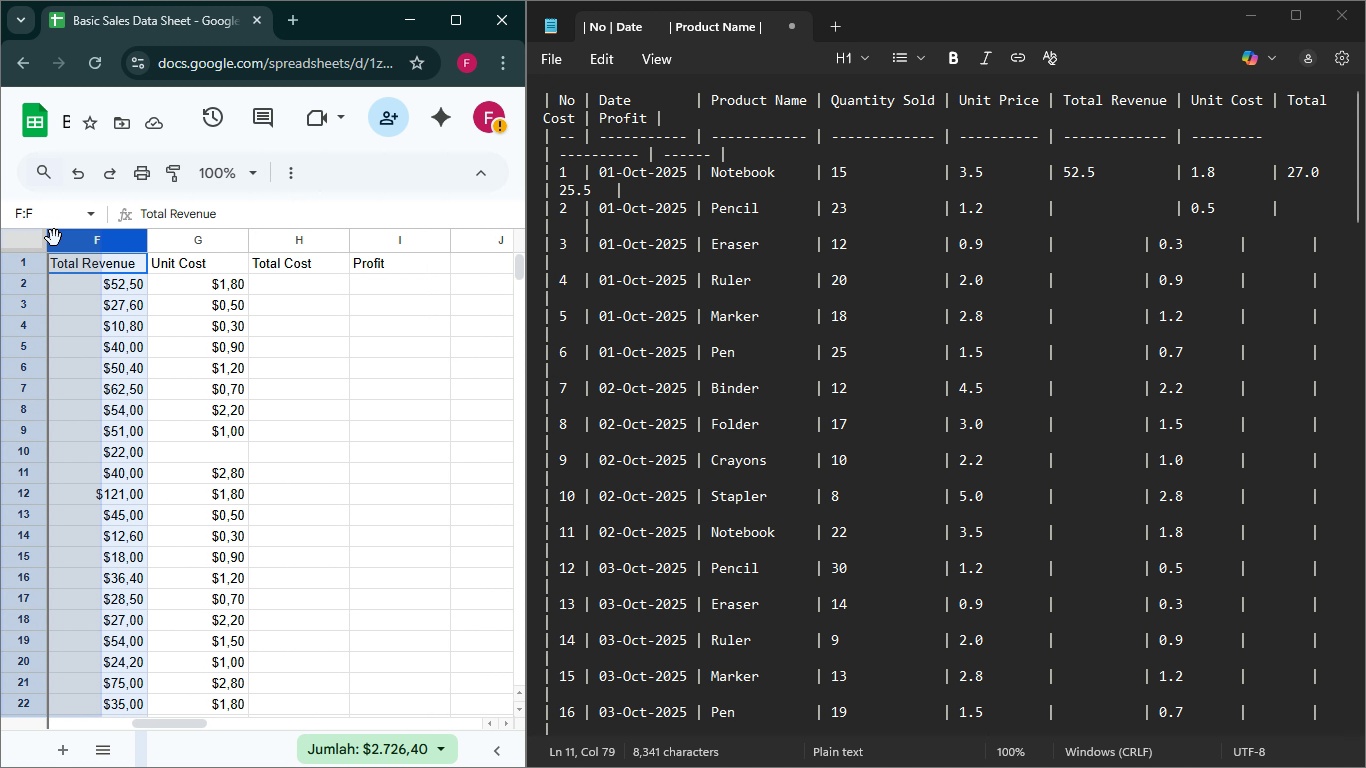 
left_click_drag(start_coordinate=[86, 241], to_coordinate=[11, 237])
 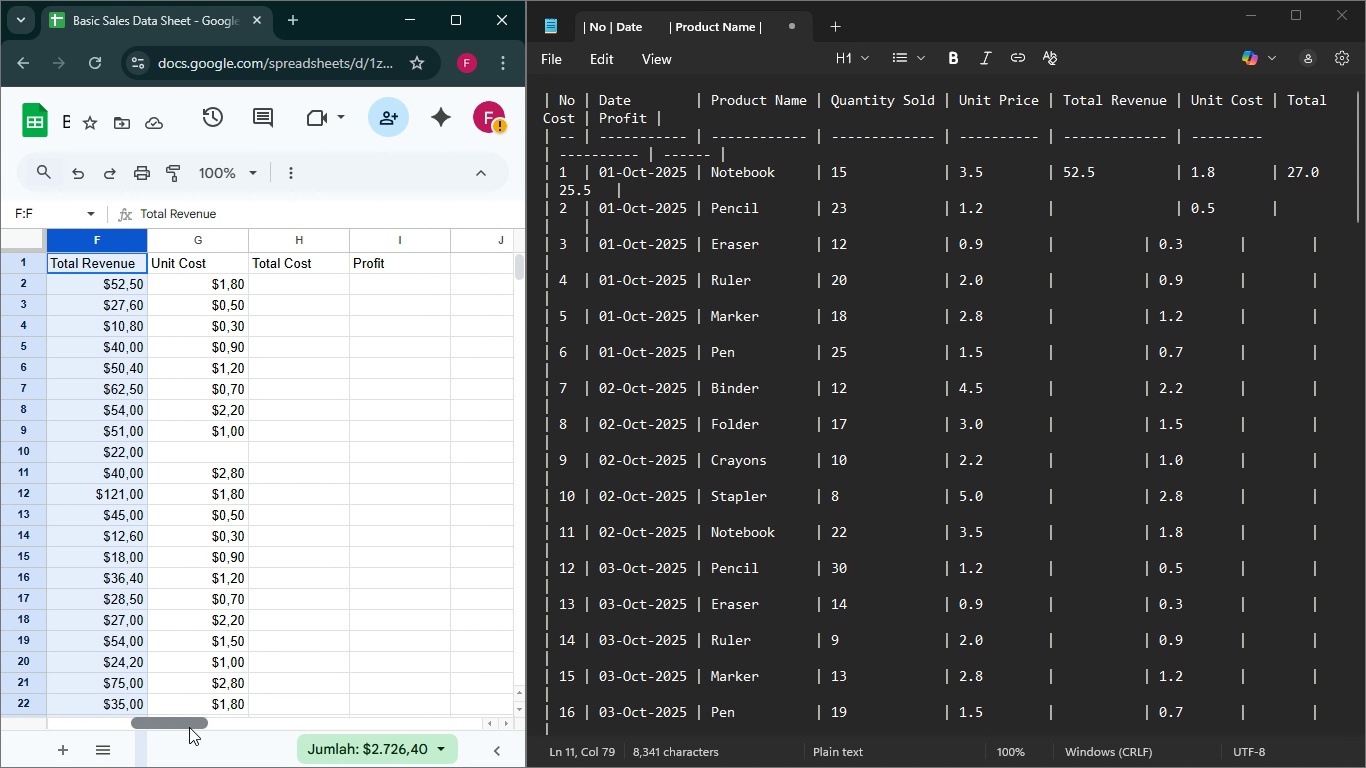 
left_click_drag(start_coordinate=[189, 726], to_coordinate=[136, 718])
 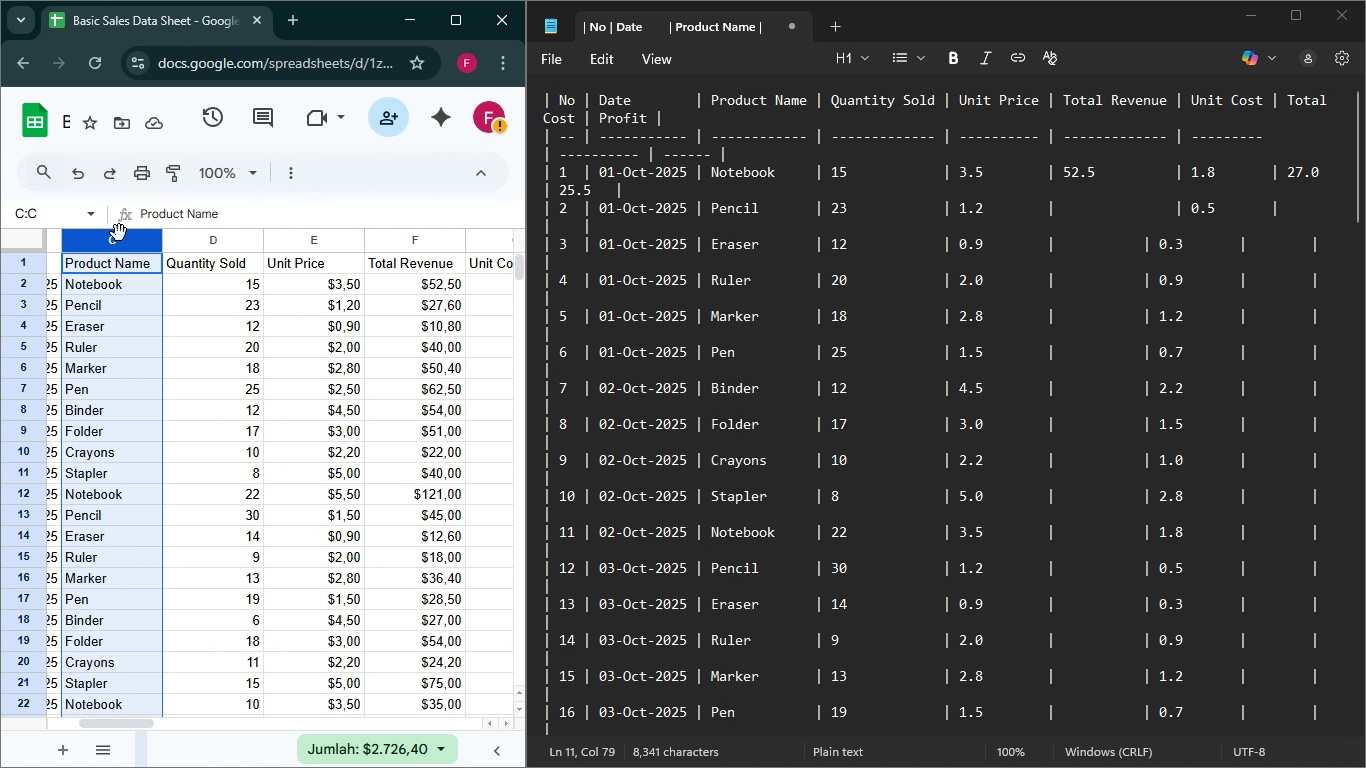 
left_click([119, 233])
 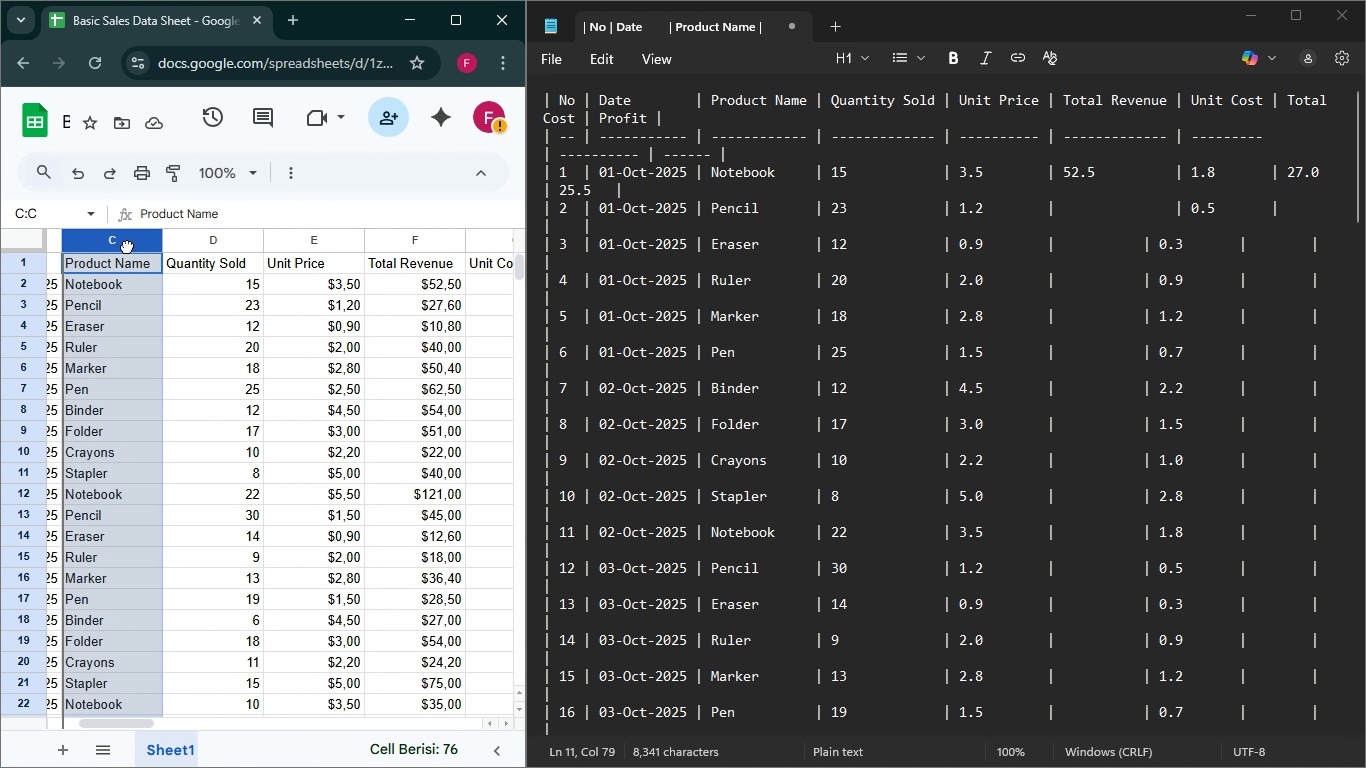 
left_click_drag(start_coordinate=[127, 246], to_coordinate=[136, 232])
 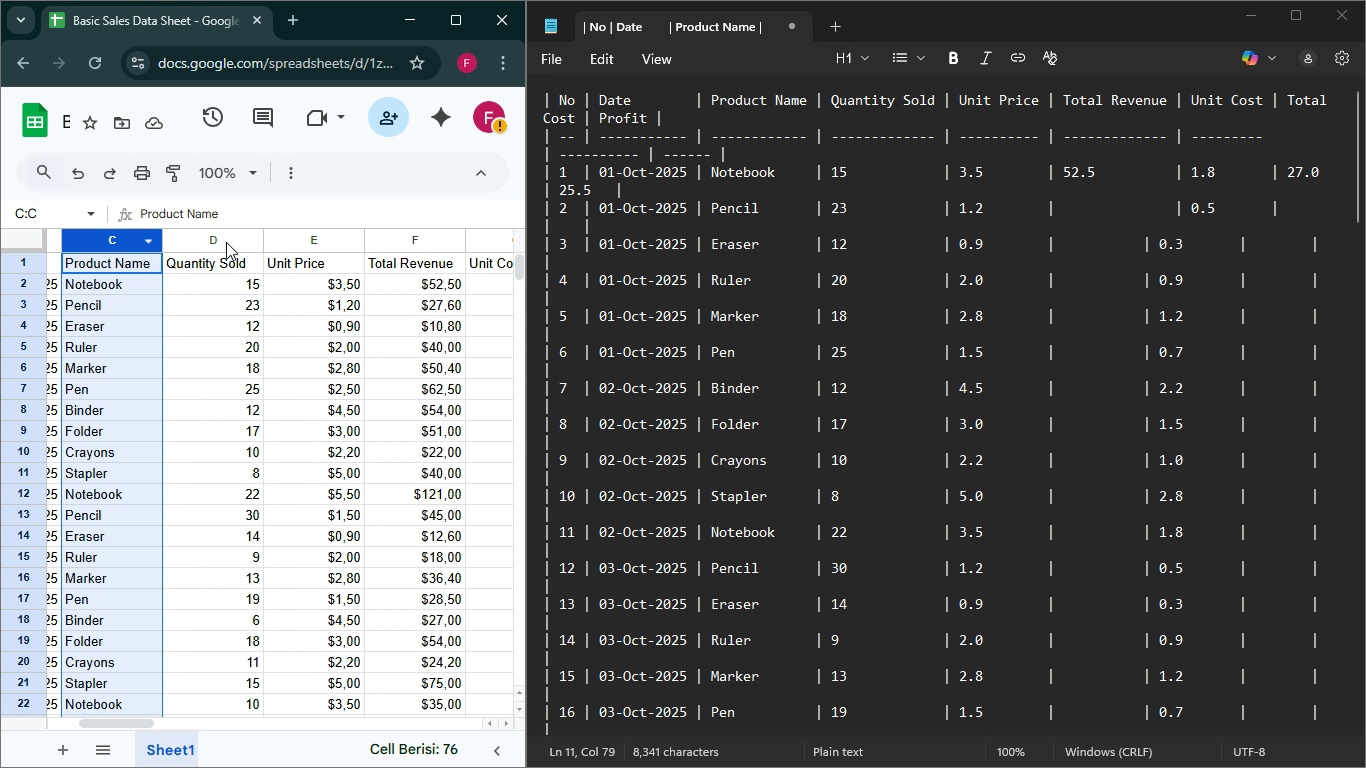 
hold_key(key=ControlLeft, duration=1.53)
left_click([226, 242])
 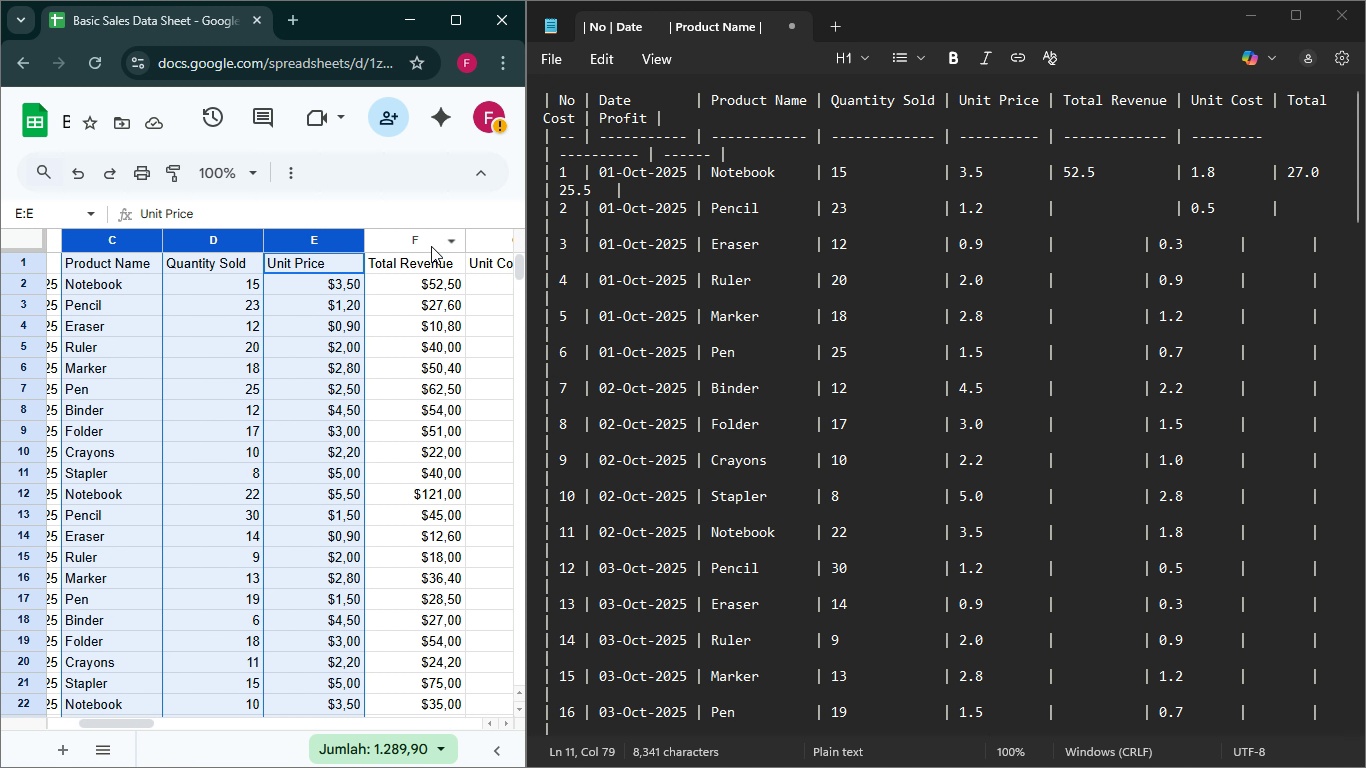 
hold_key(key=ControlLeft, duration=1.29)
left_click([424, 240])
 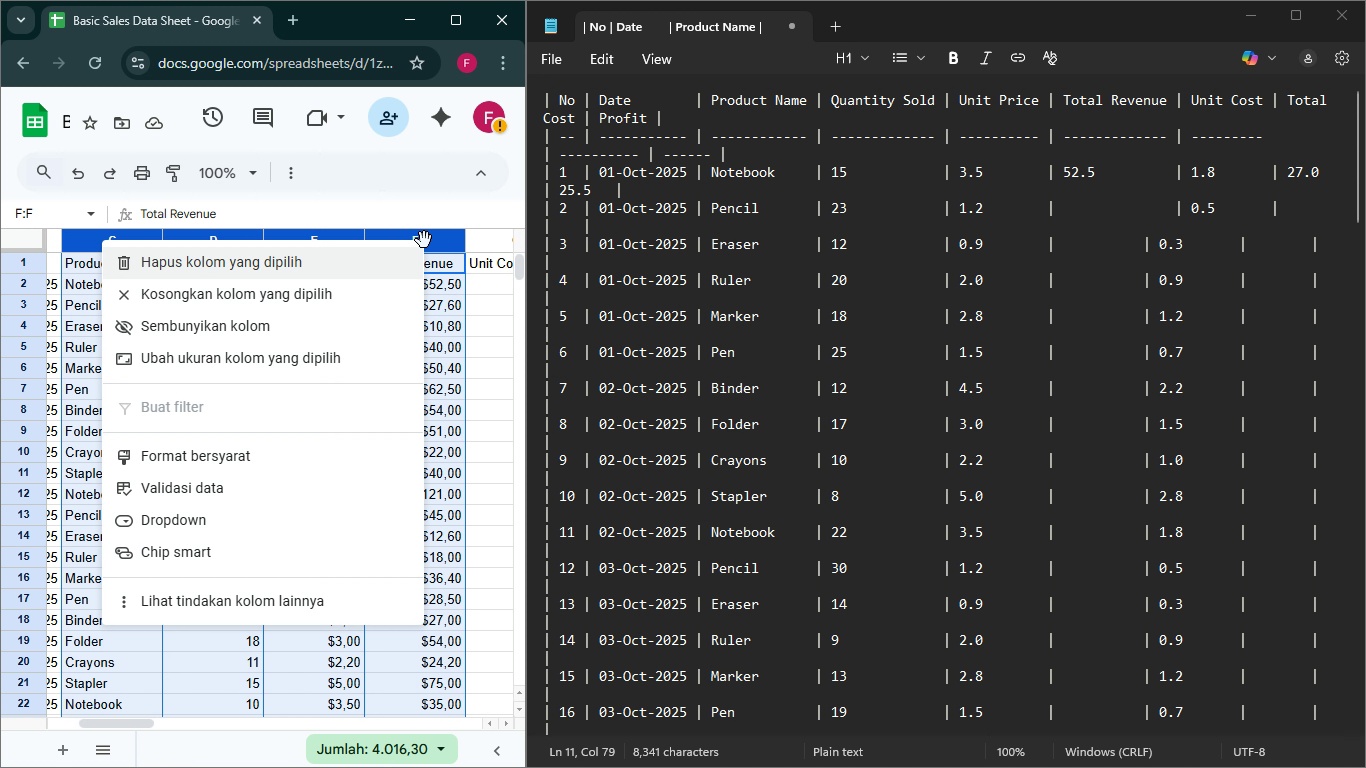 
right_click([424, 240])
 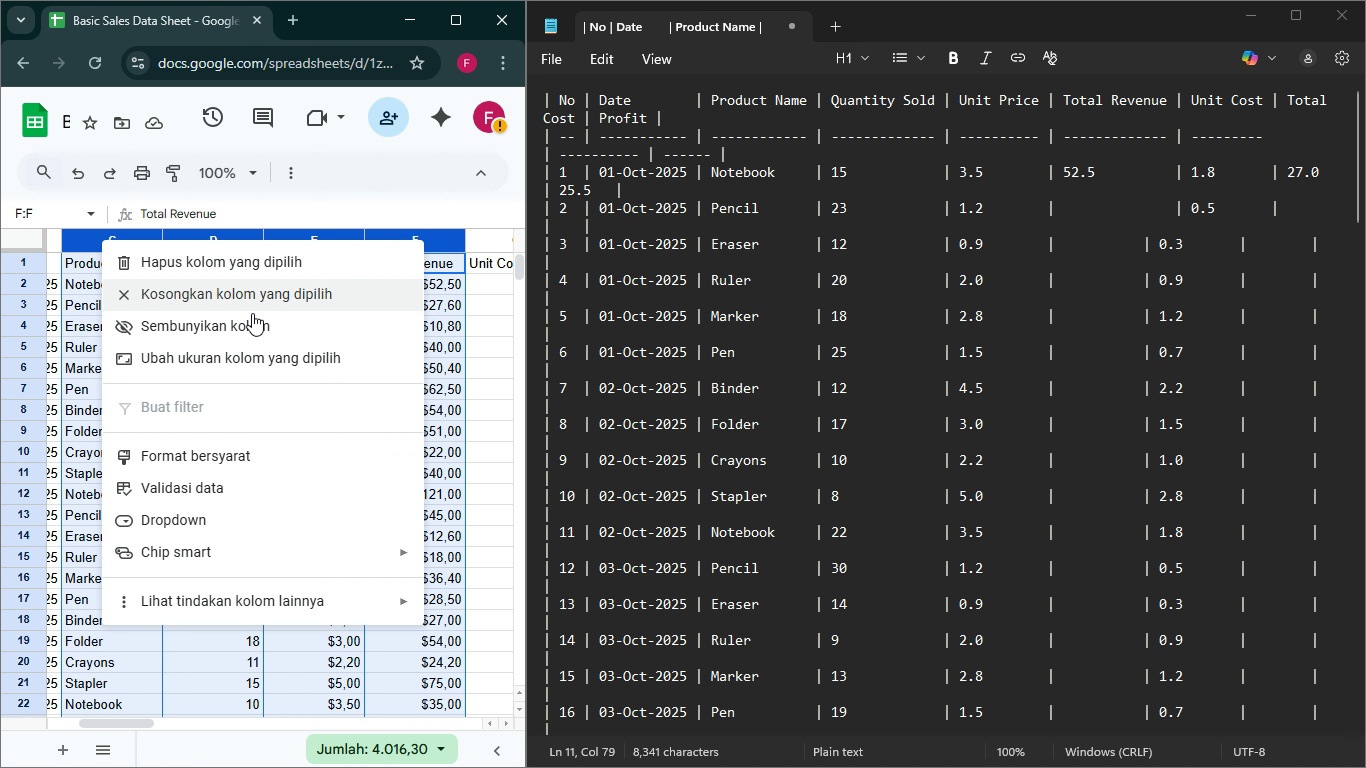 
left_click([251, 322])
 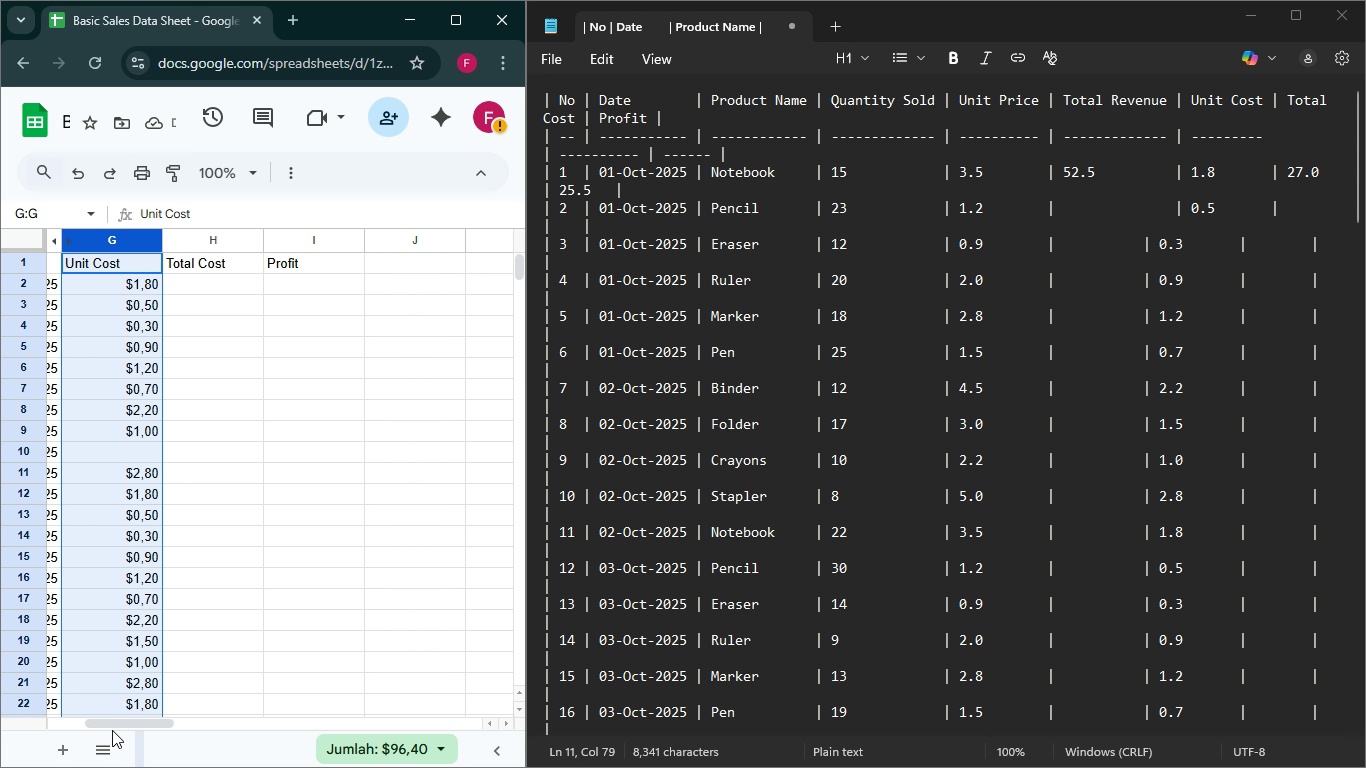 
left_click_drag(start_coordinate=[123, 721], to_coordinate=[94, 722])
 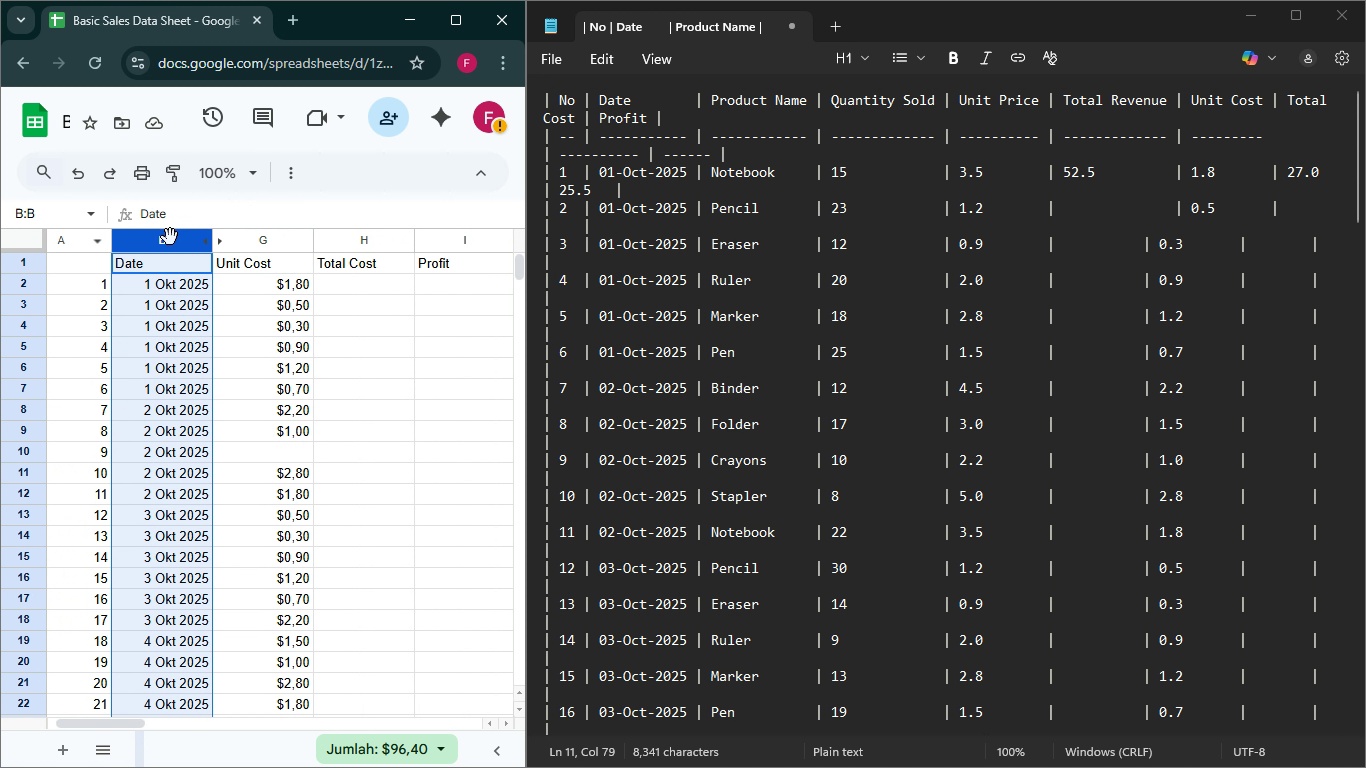 
left_click([170, 237])
 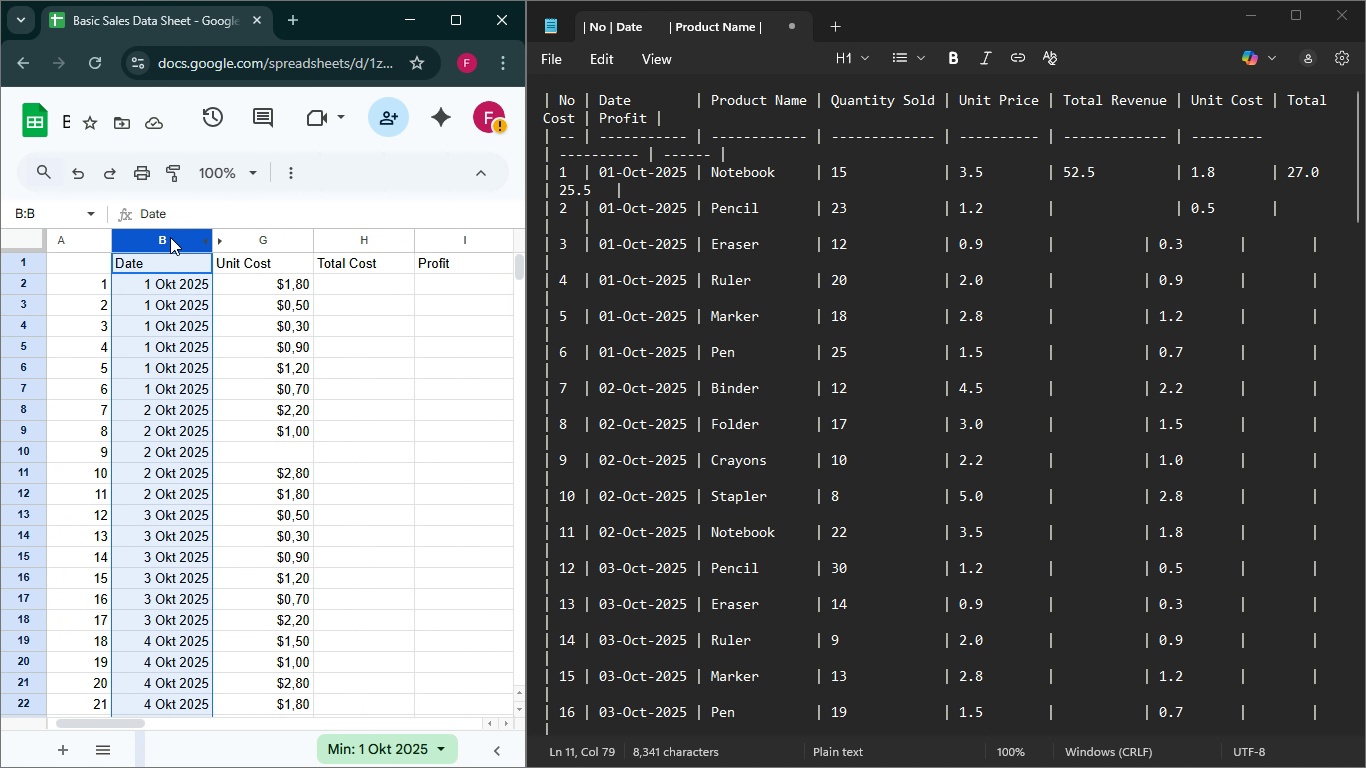 
right_click([170, 237])
 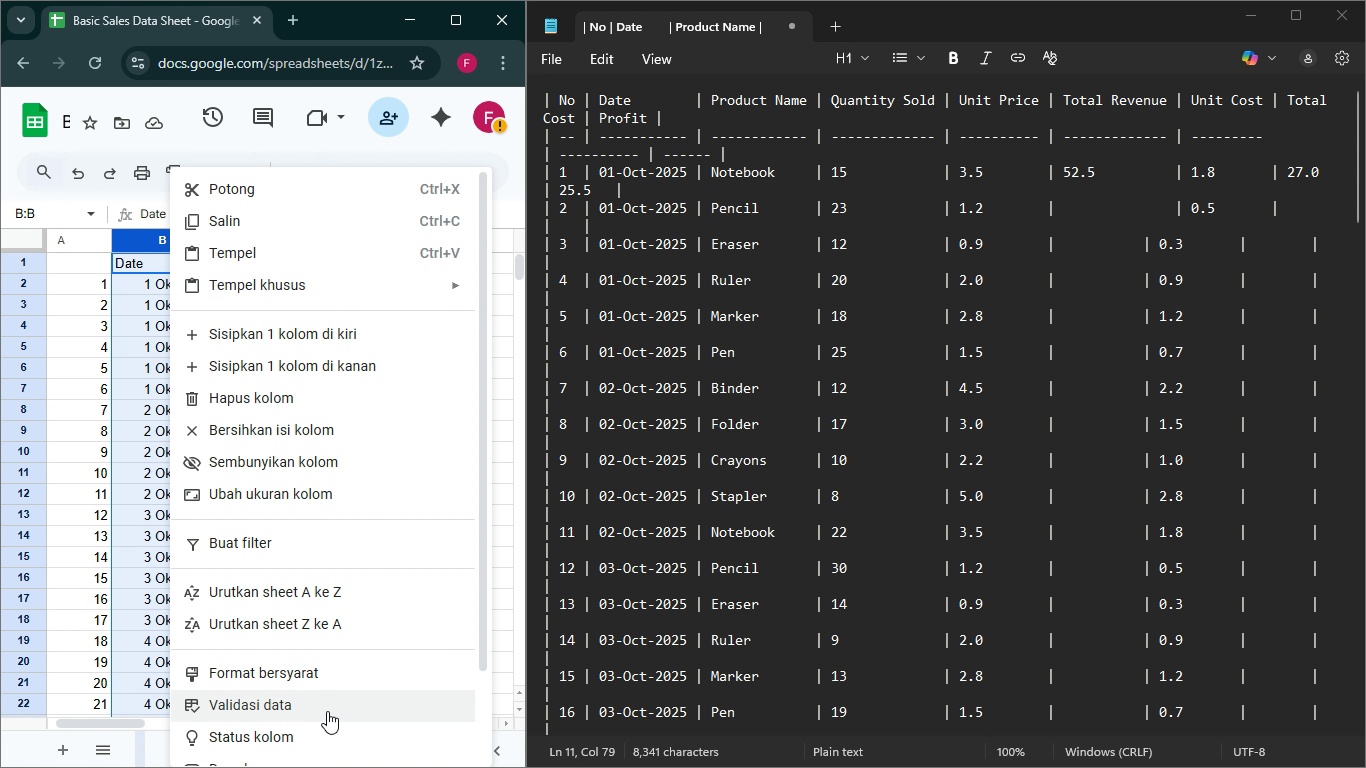 
scroll: coordinate [300, 686], scroll_direction: down, amount: 4.0
 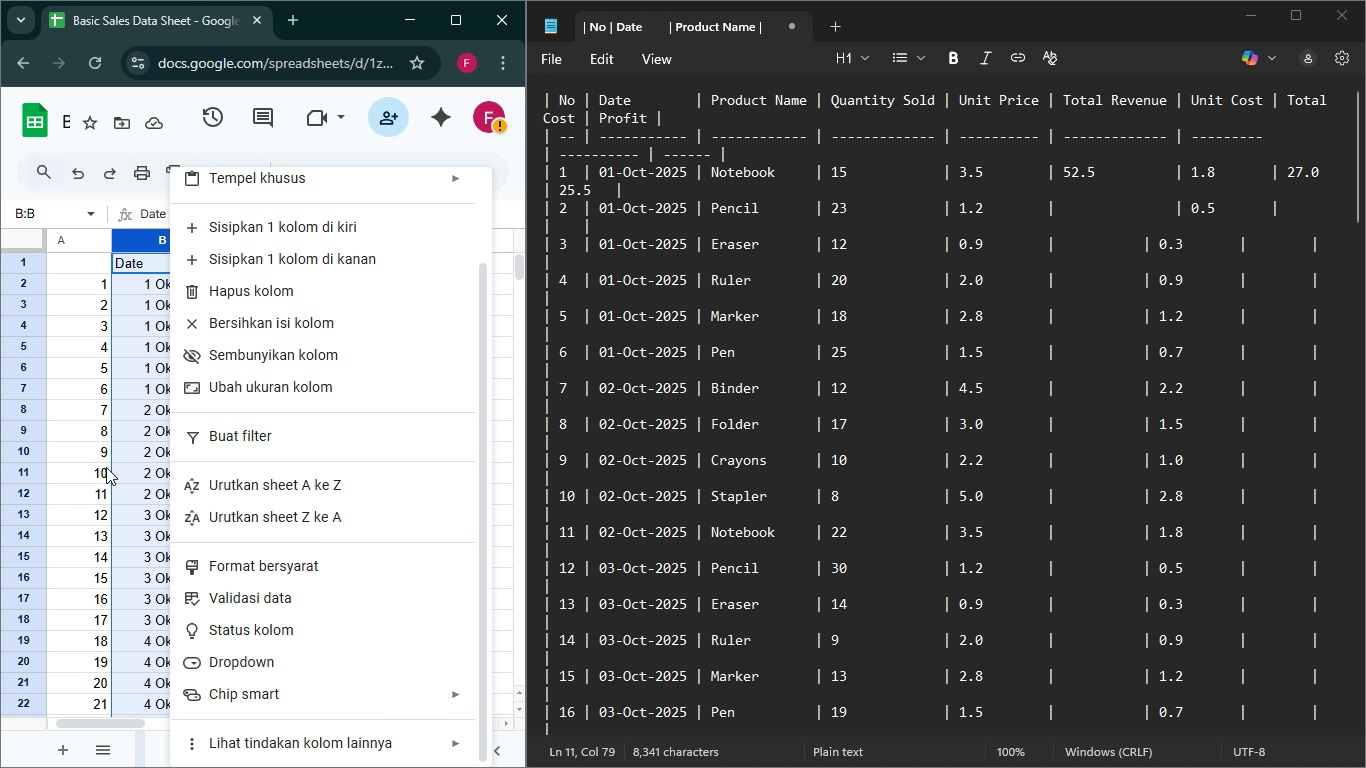 
mouse_move([140, 444])
 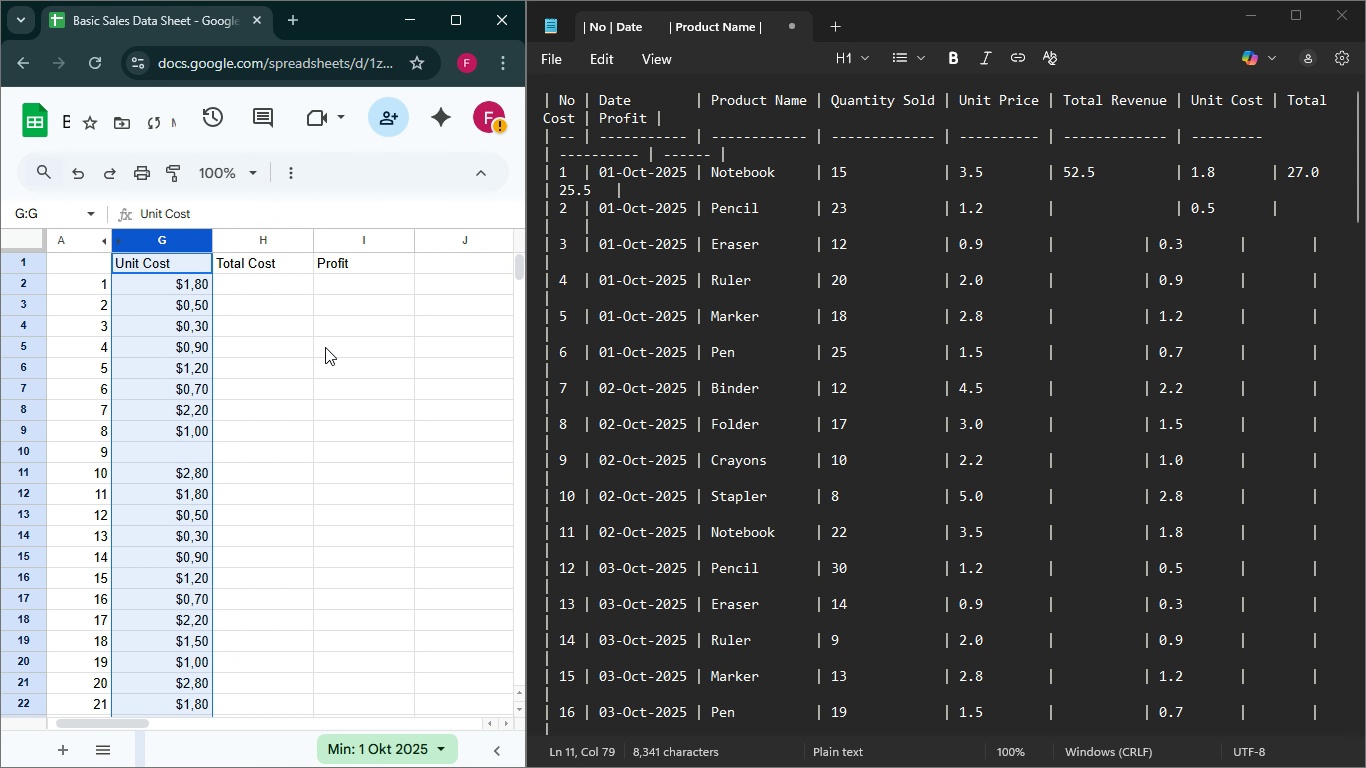 
left_click([325, 347])
 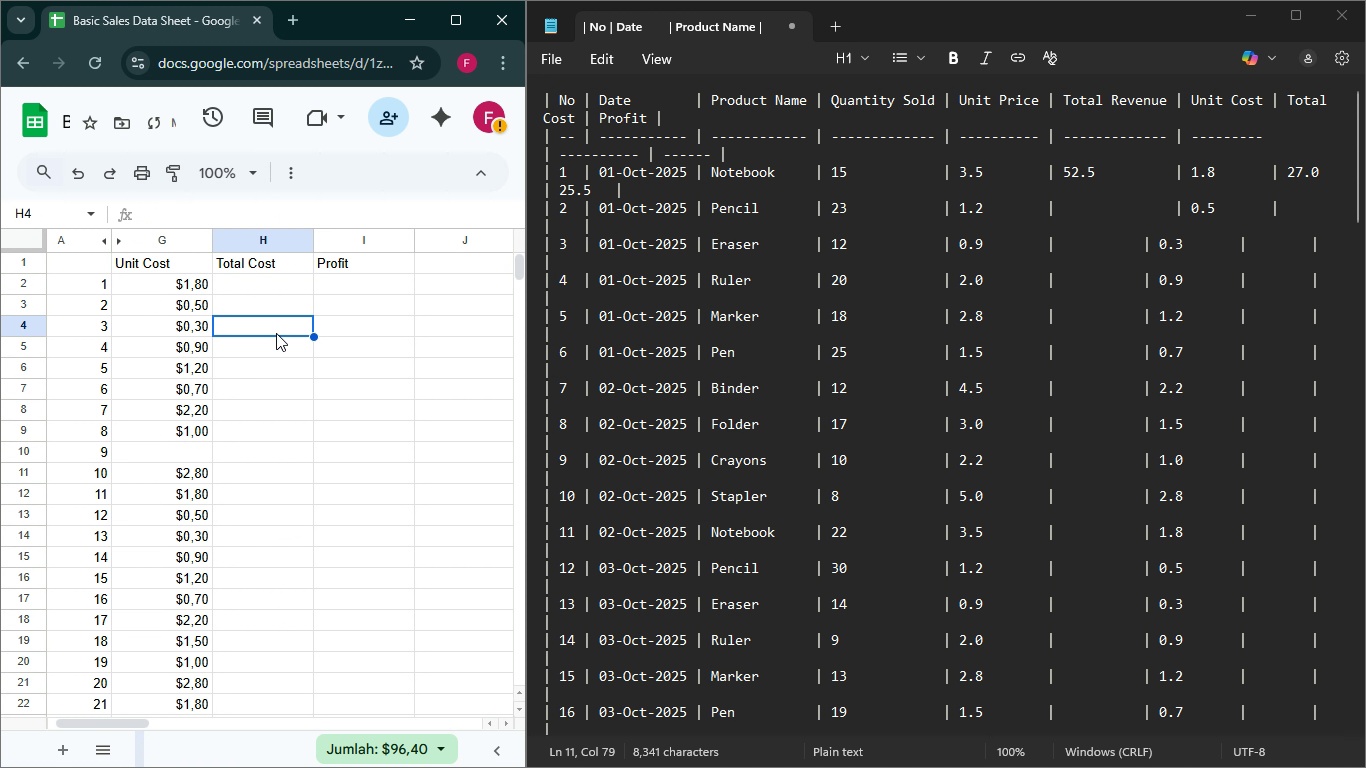 
left_click([276, 333])
 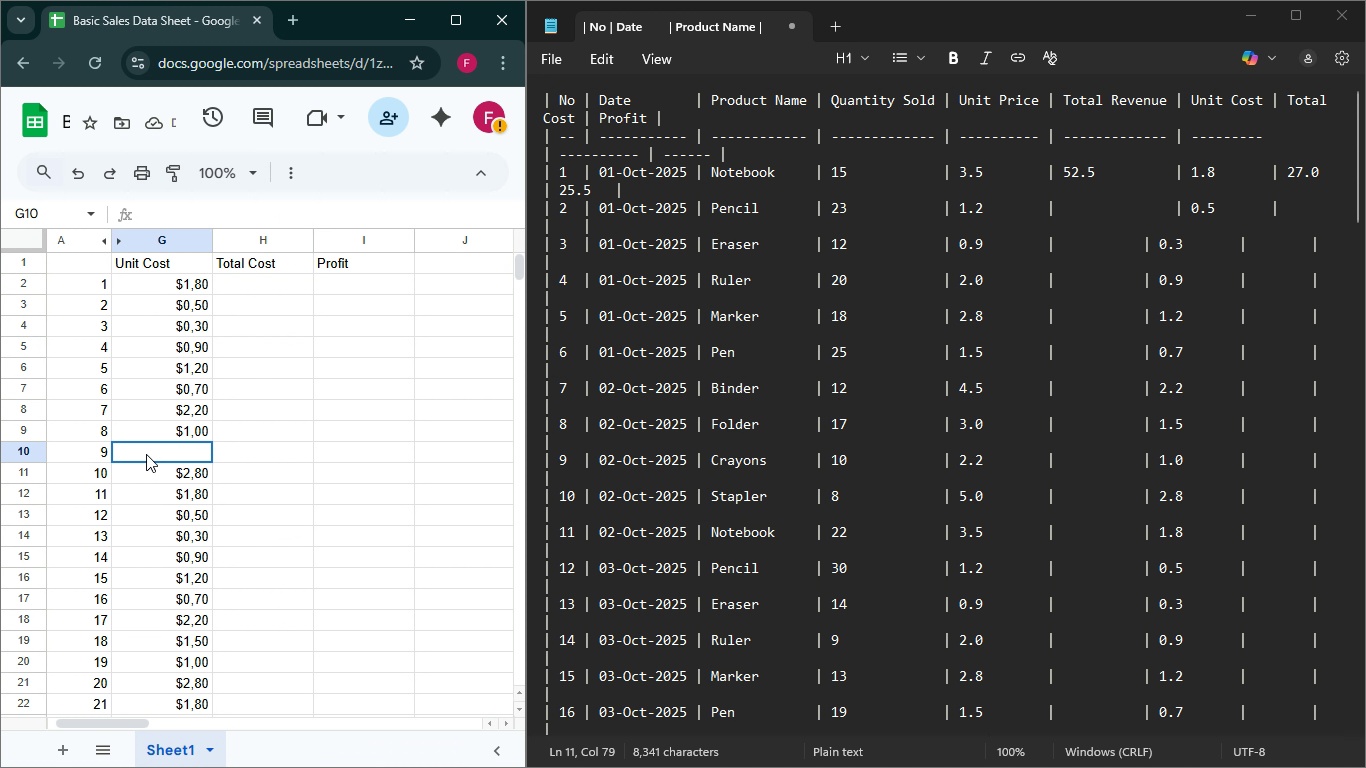 
left_click([146, 454])
 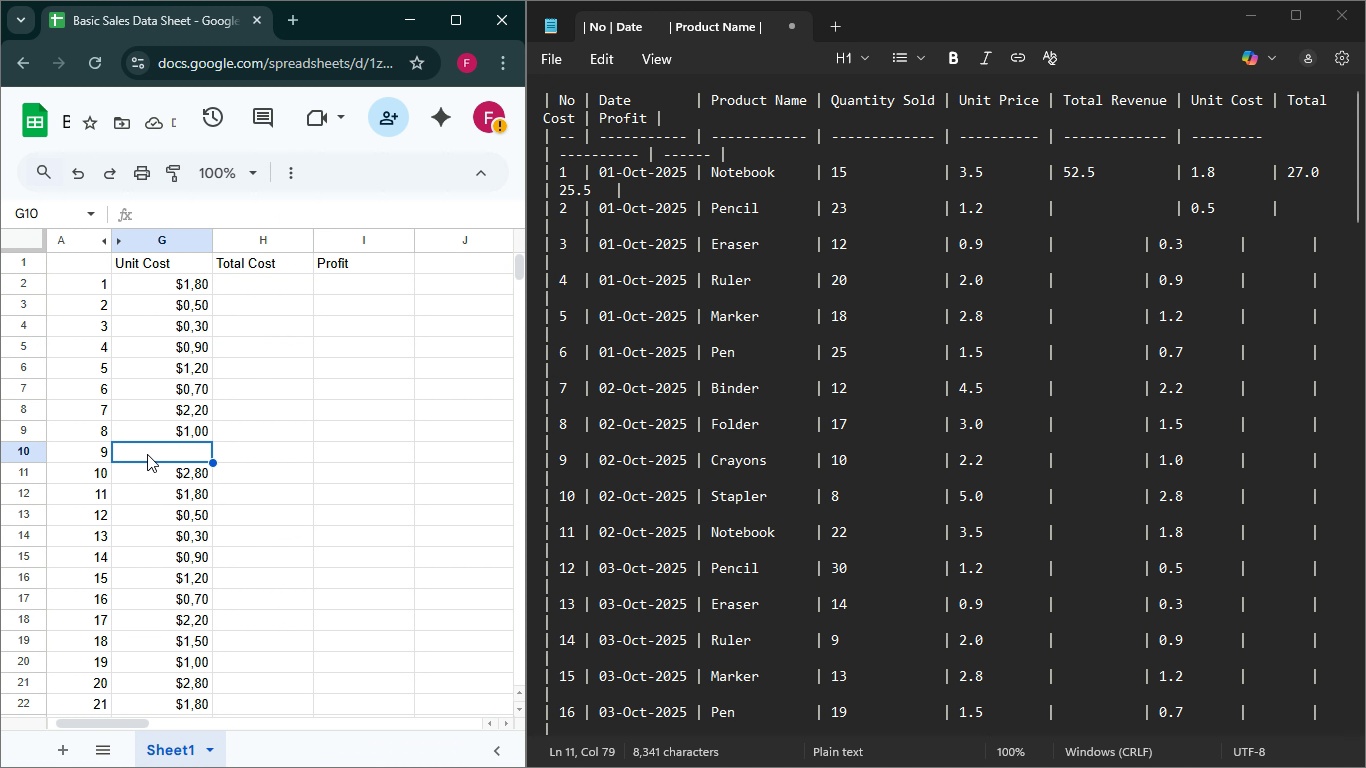 
hold_key(key=ControlLeft, duration=0.56)
 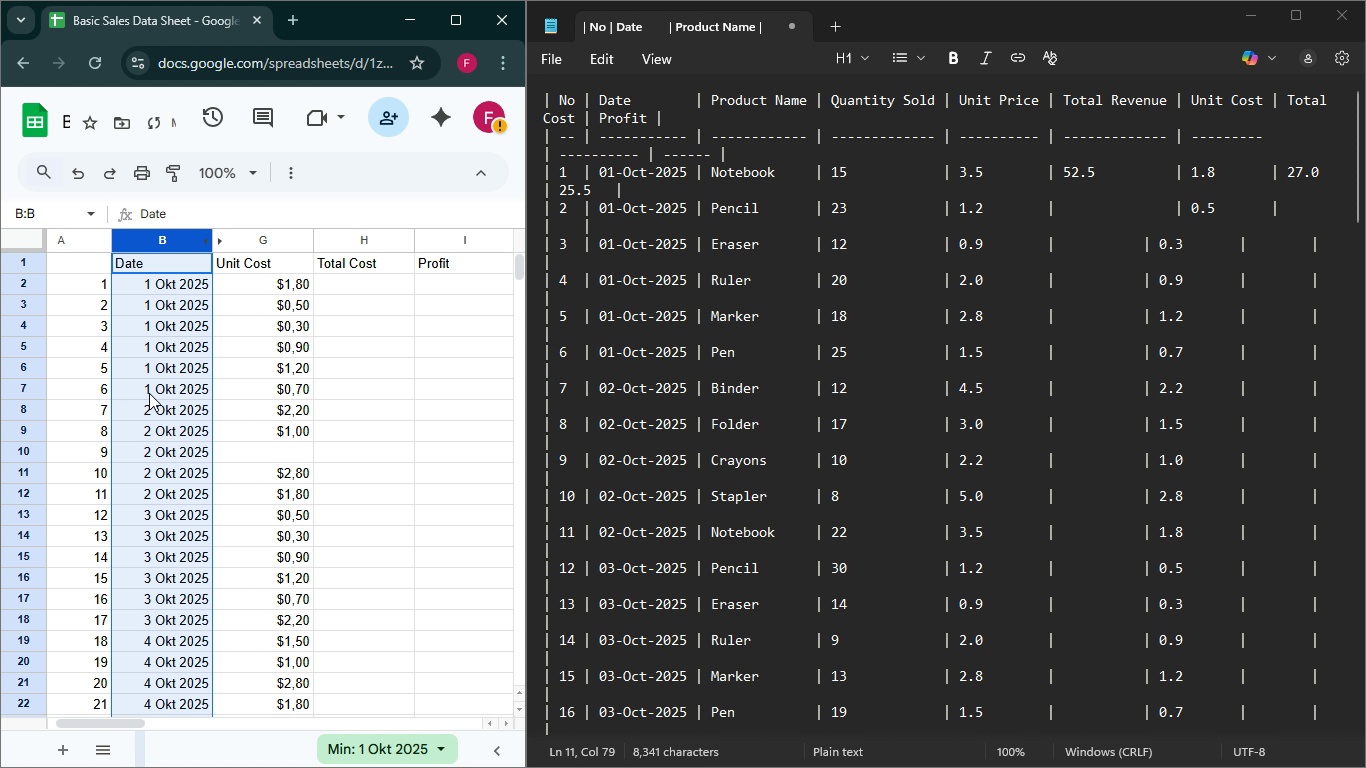 
hold_key(key=Z, duration=0.31)
 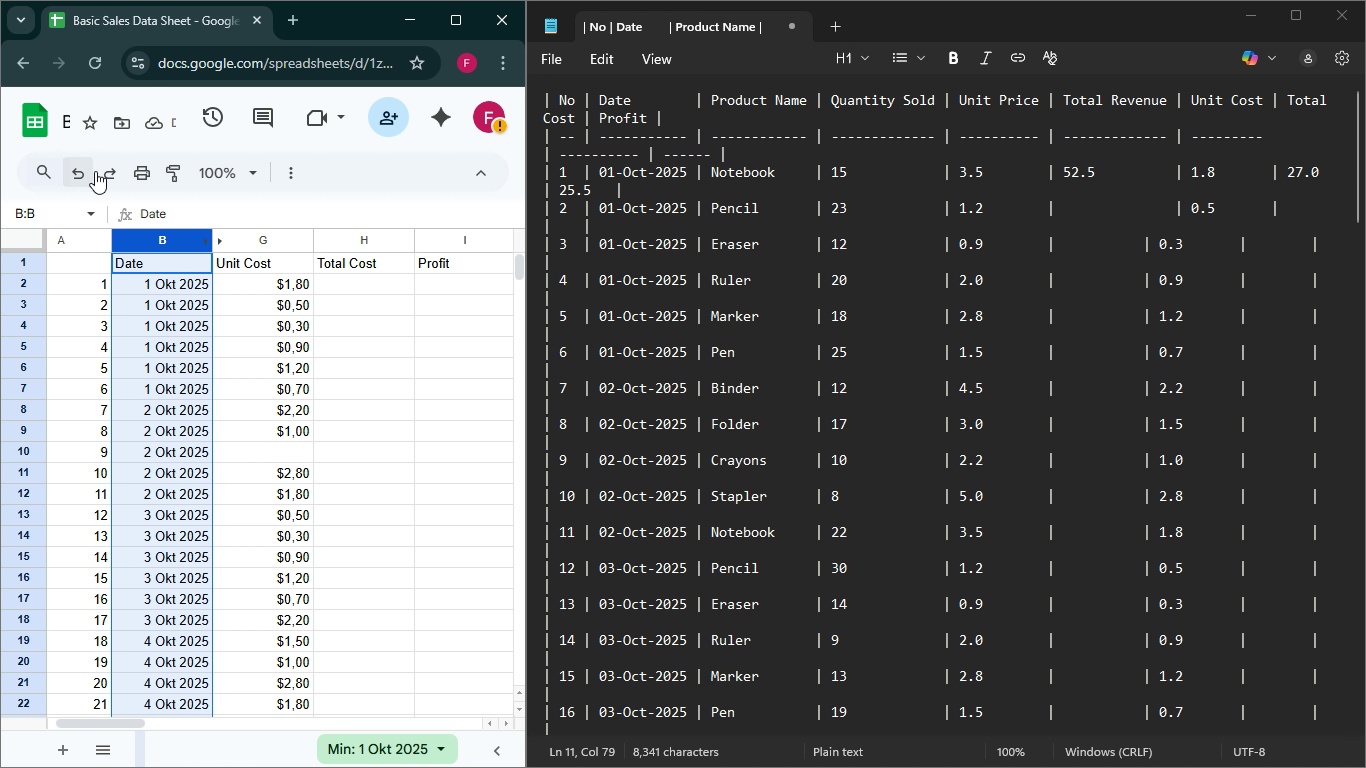 
left_click([106, 174])
 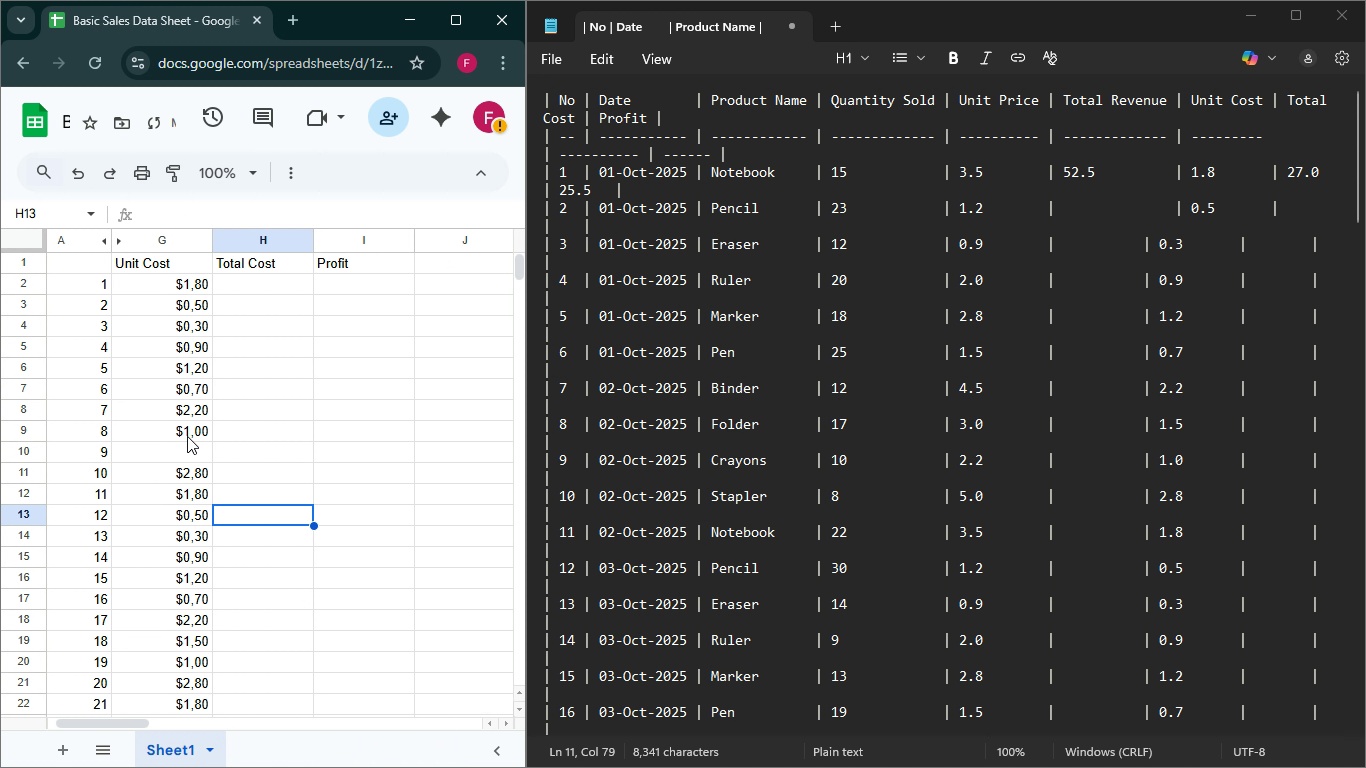 
left_click([187, 436])
 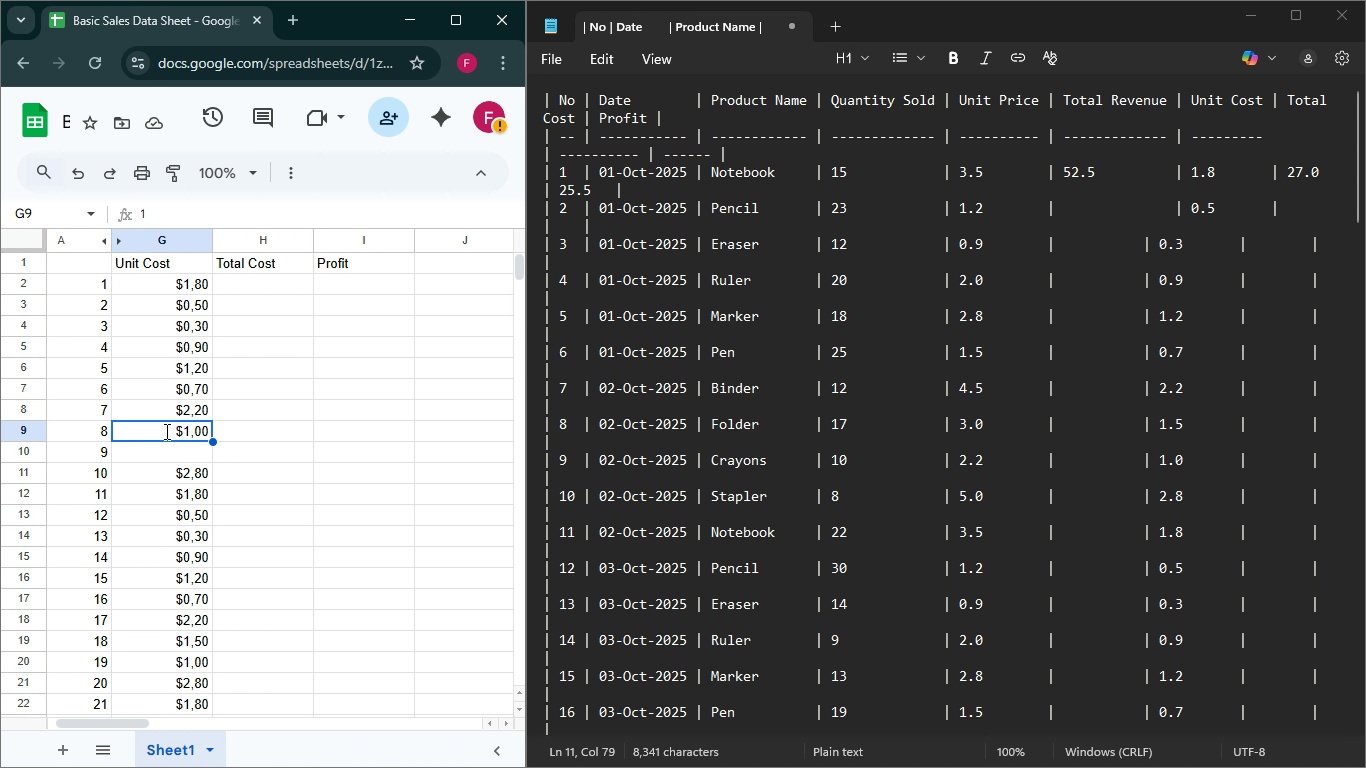 
key(1)
 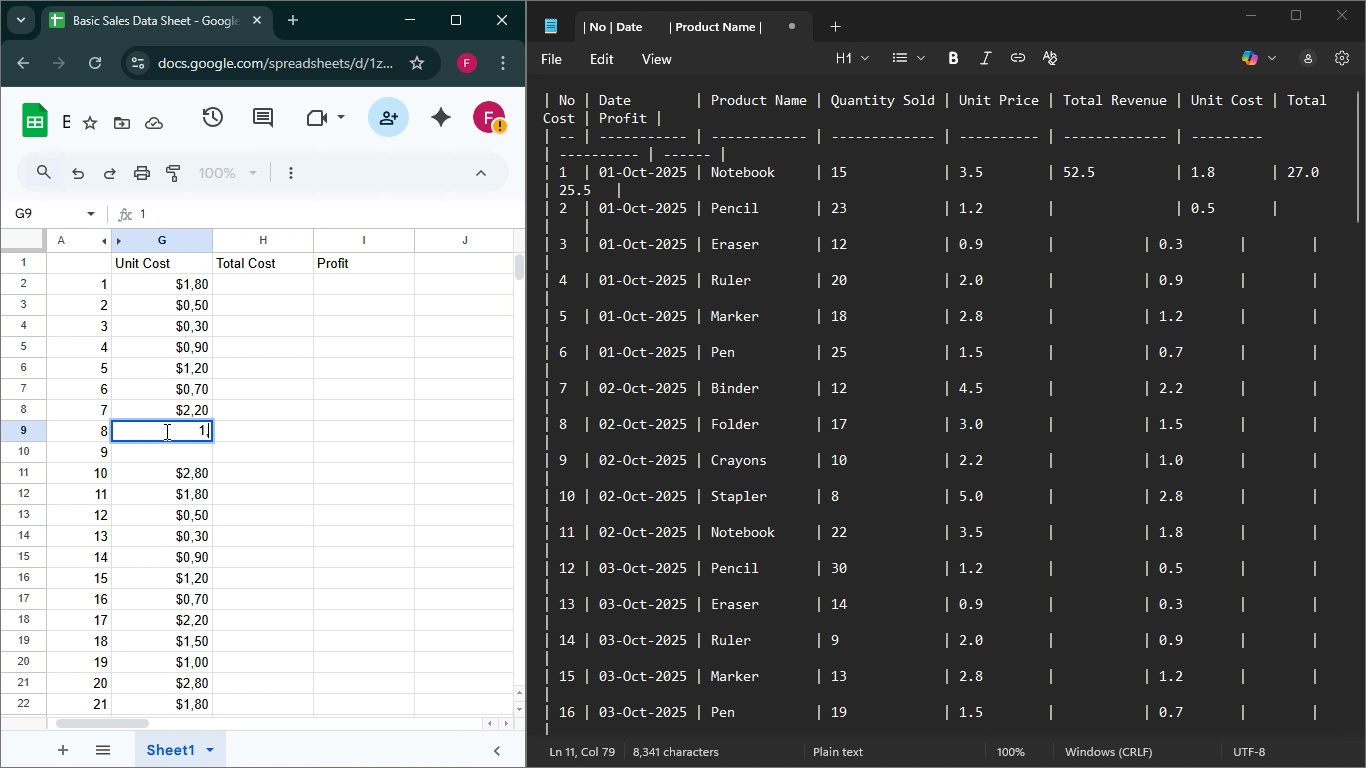 
key(Comma)
 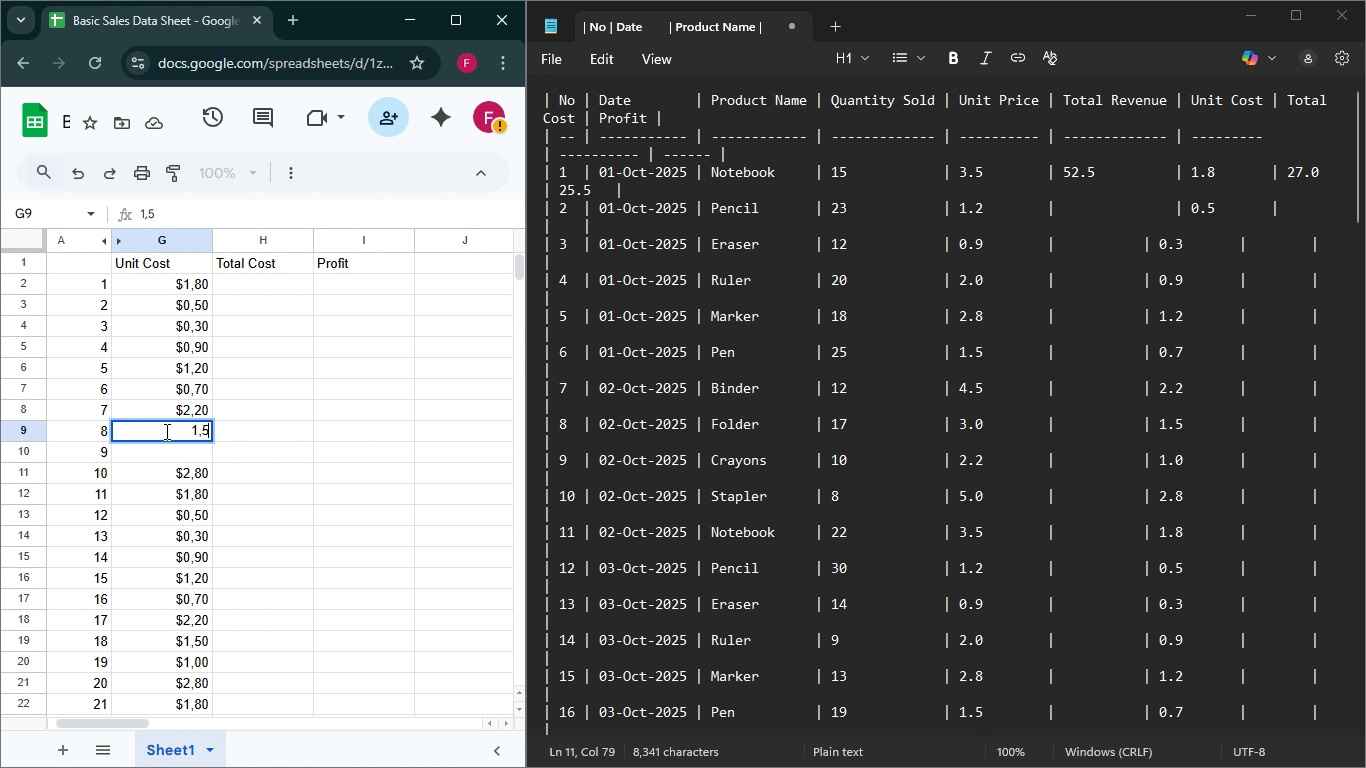 
key(5)
 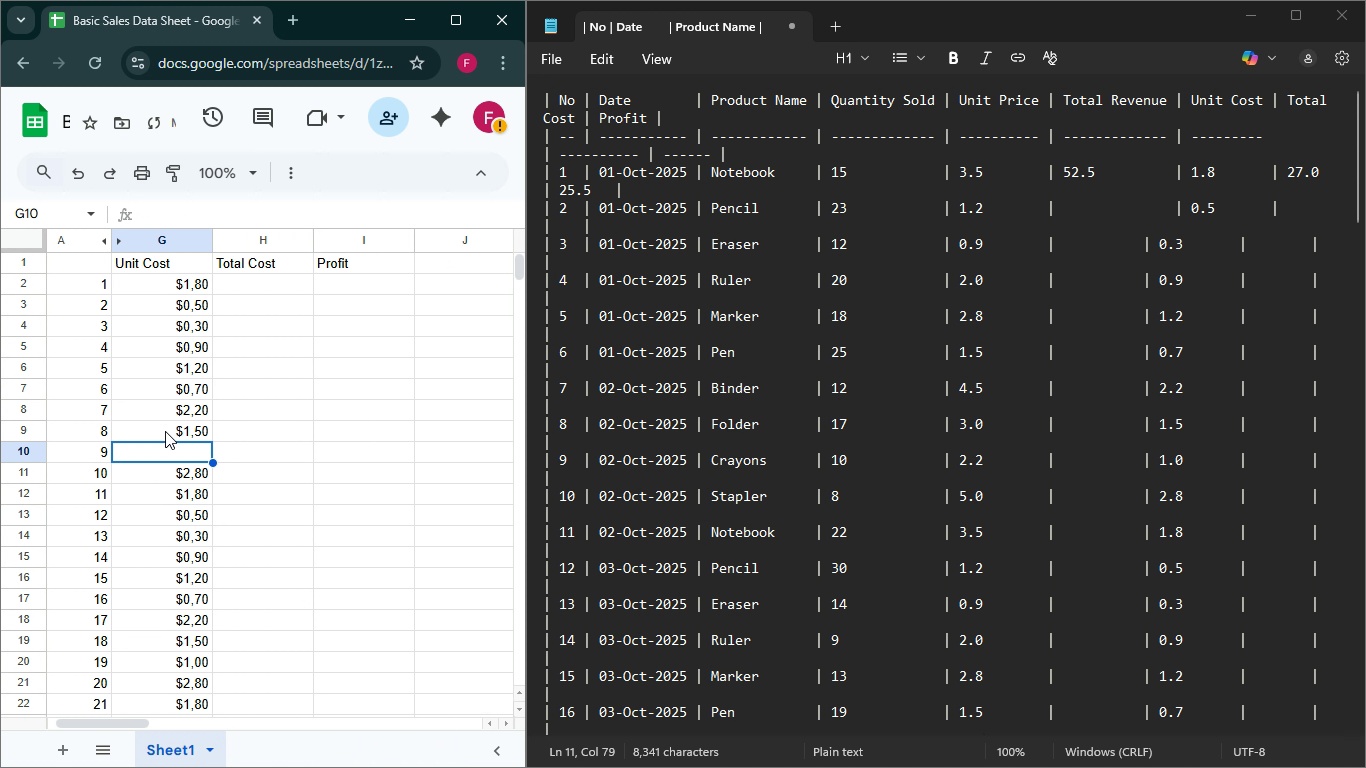 
key(Enter)
 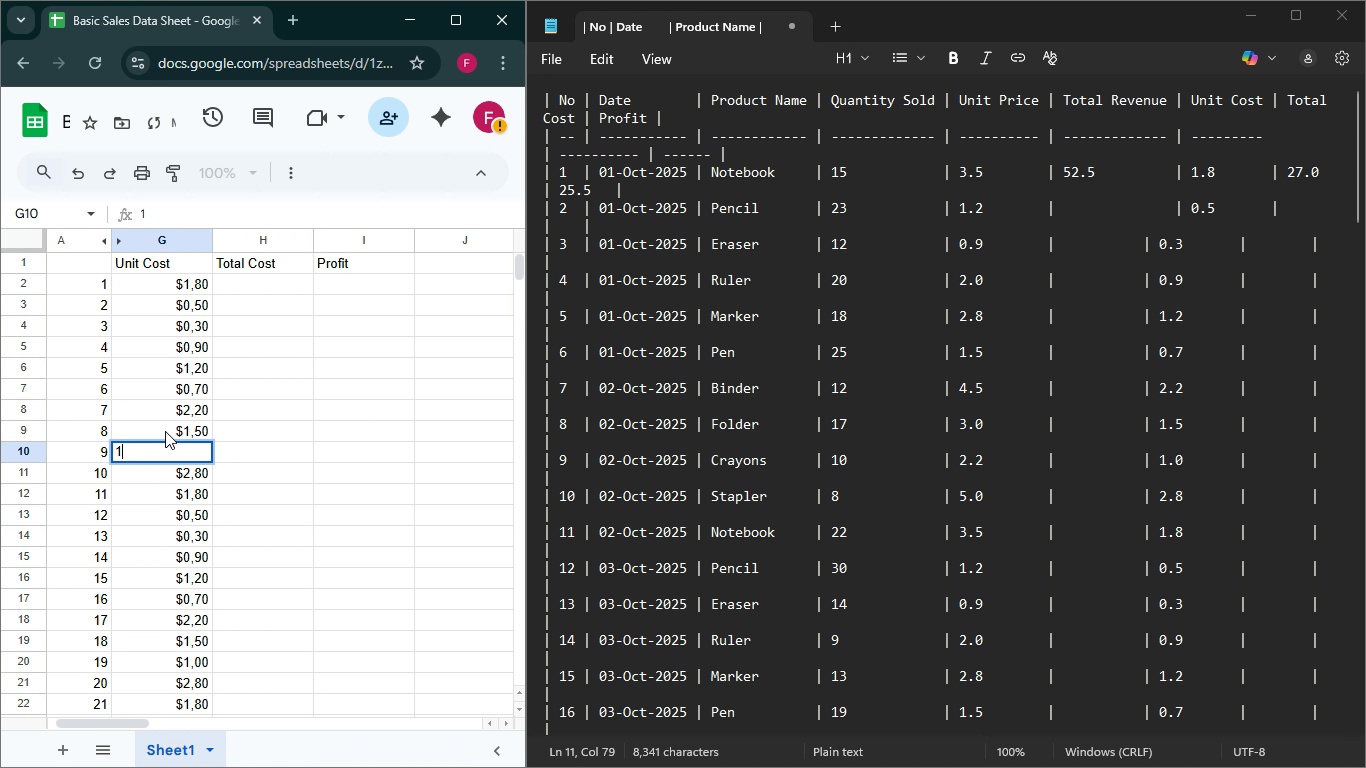 
key(1)
 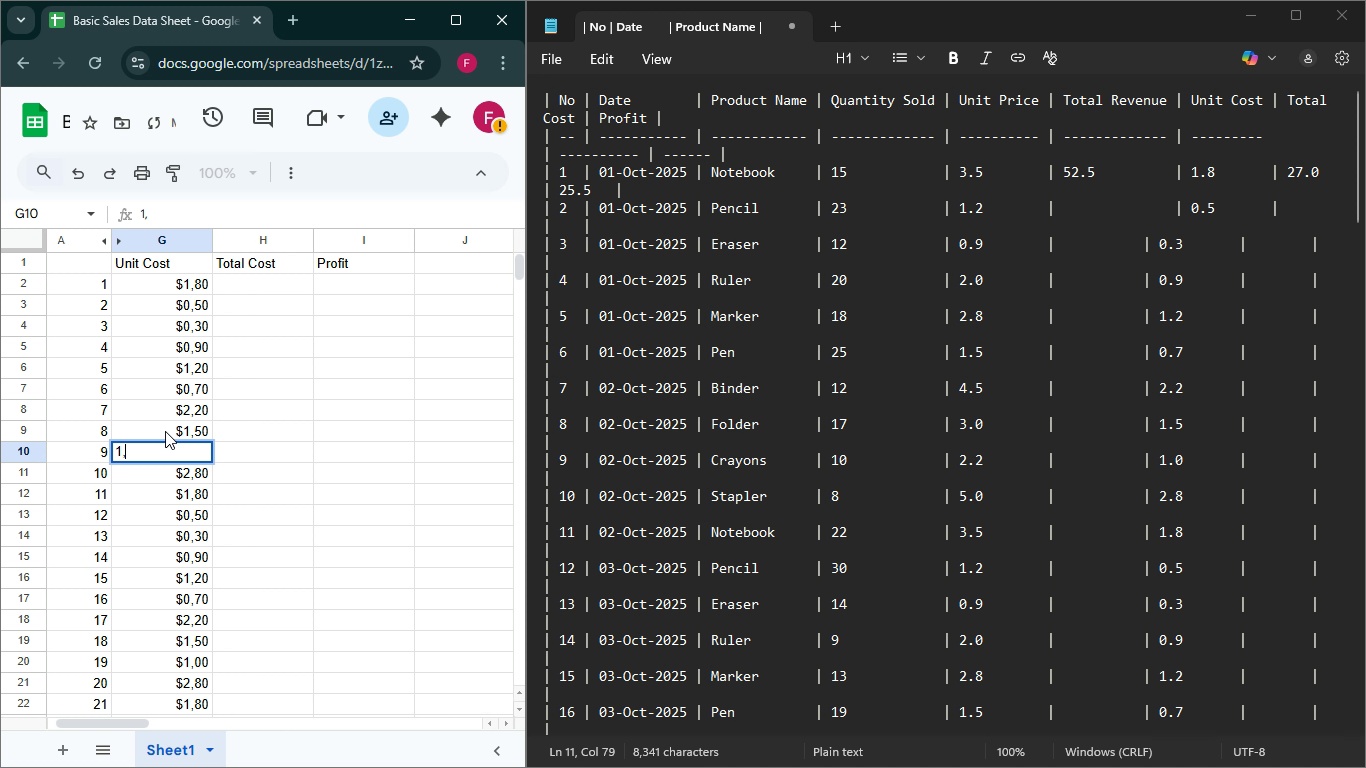 
key(Comma)
 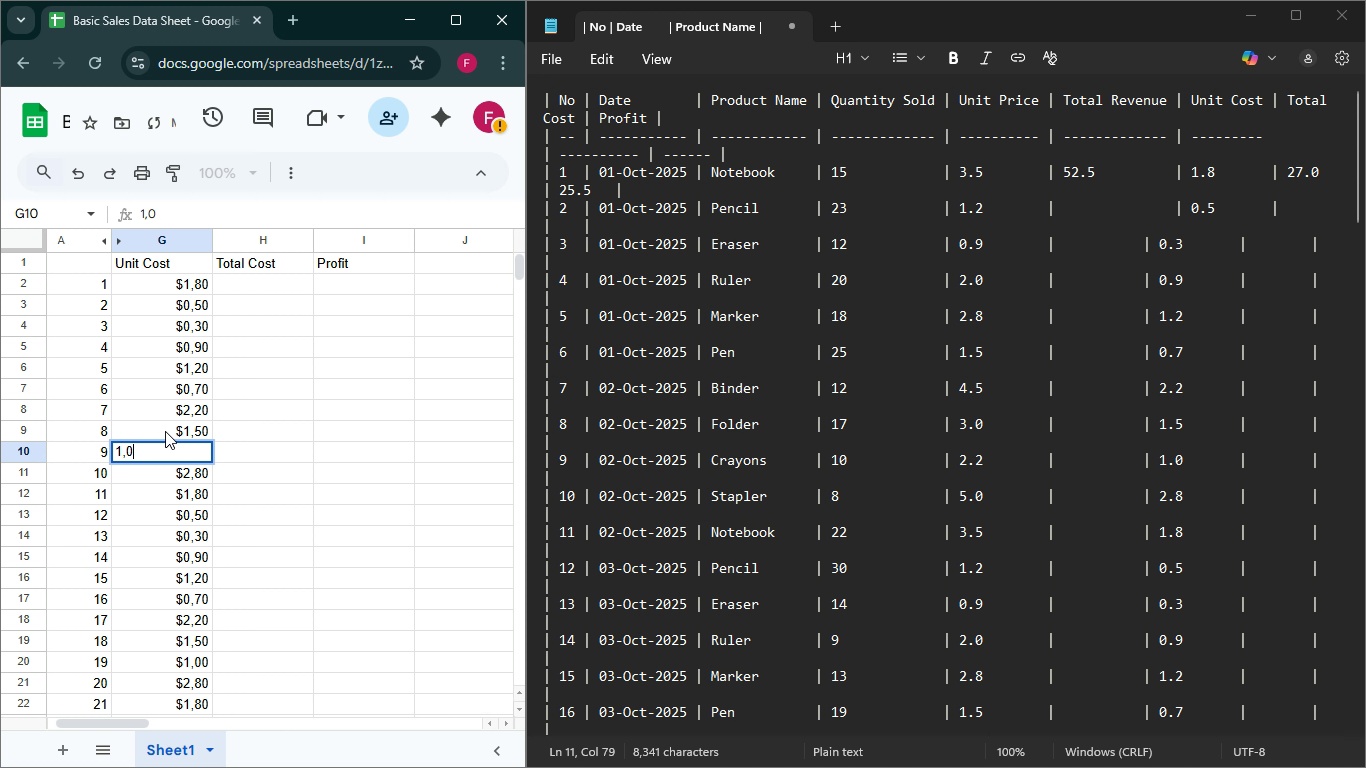 
key(0)
 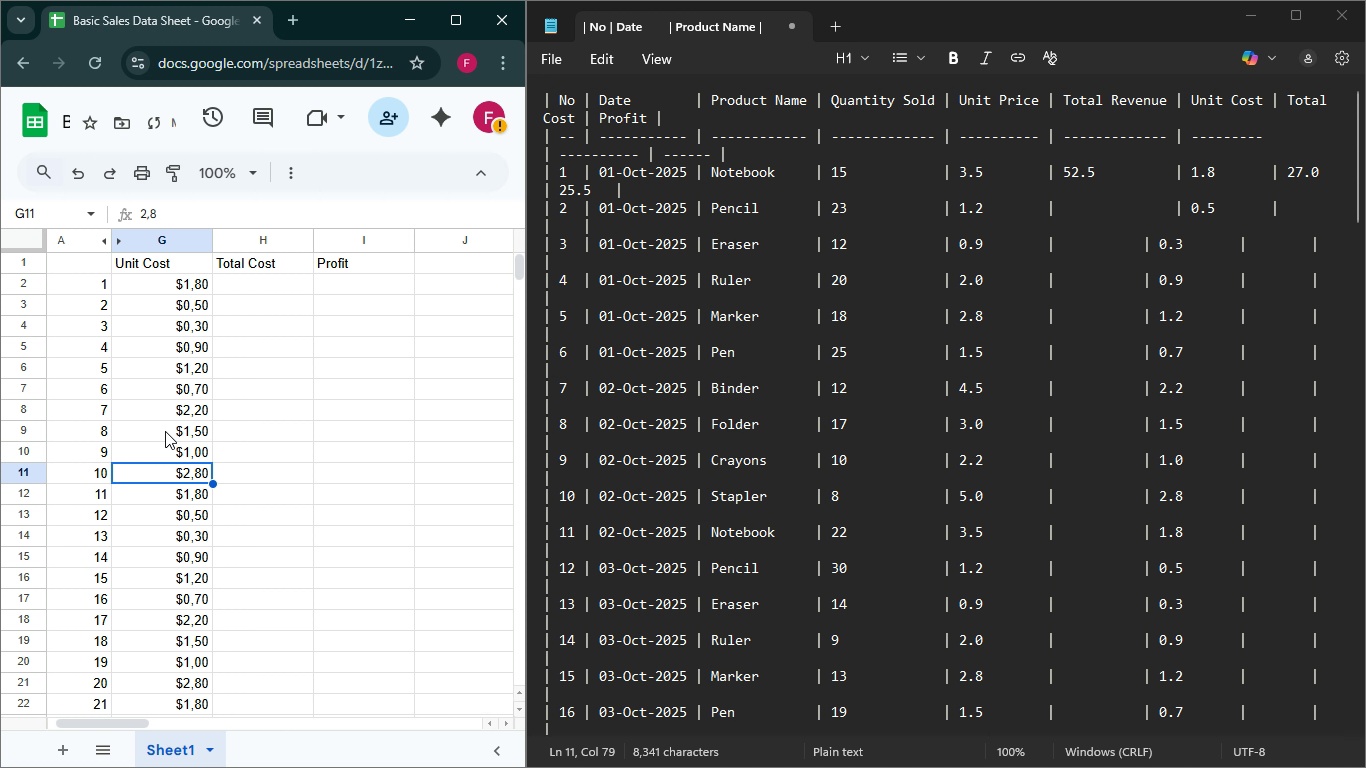 
key(Enter)
 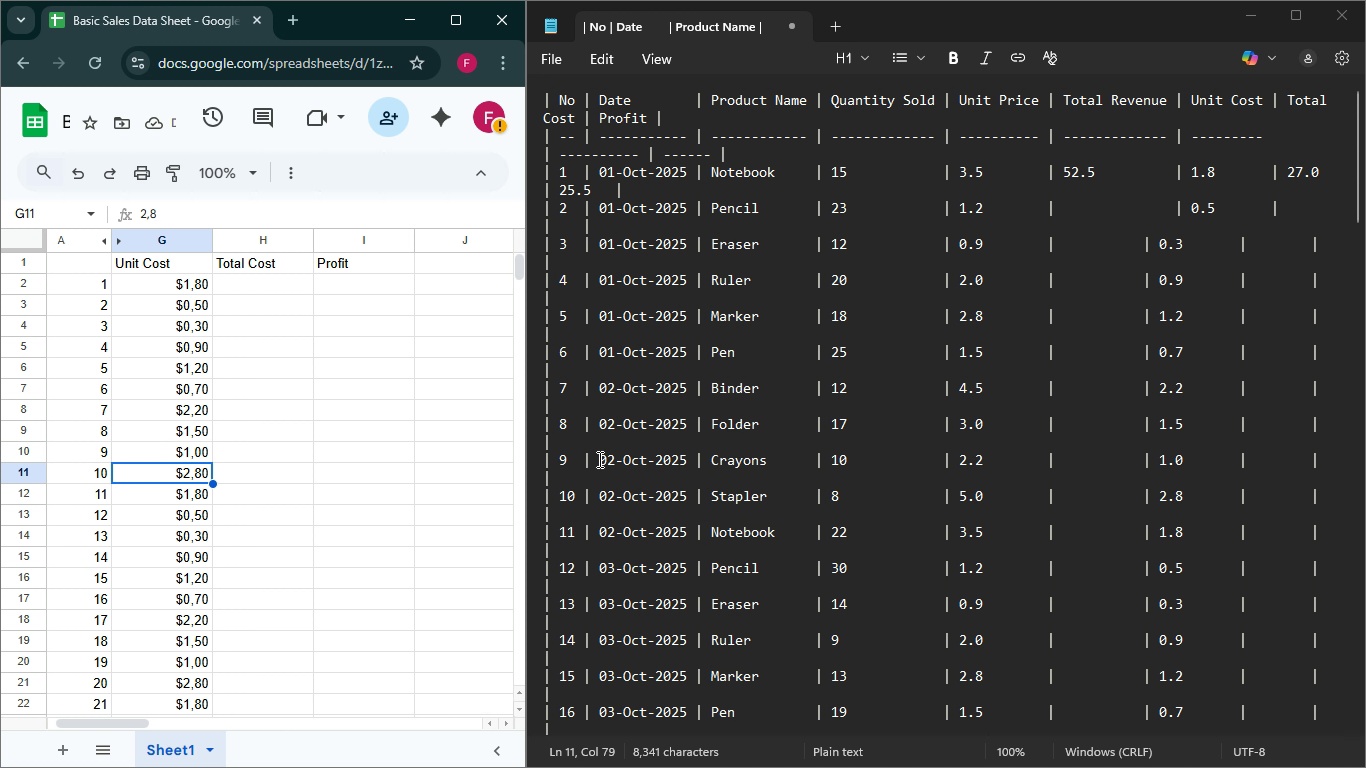 
wait(5.05)
 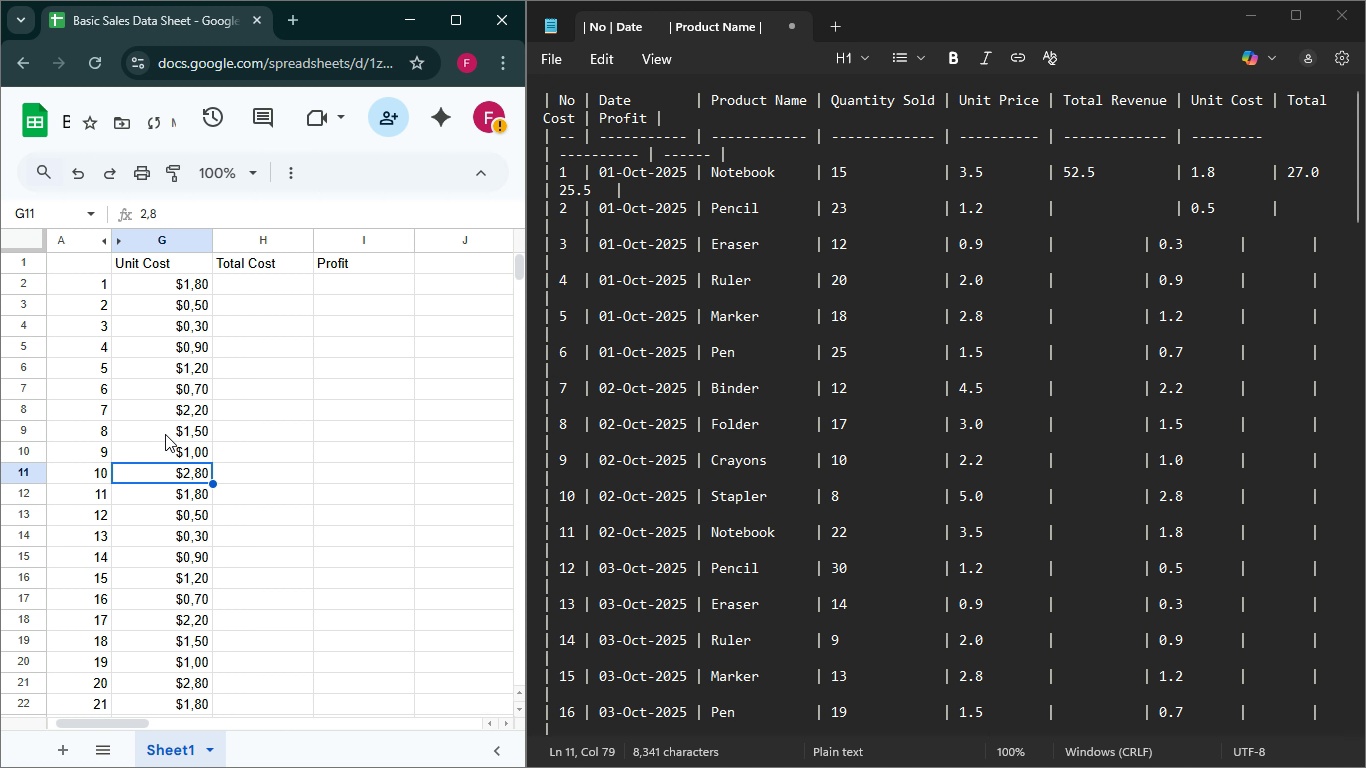 
left_click([597, 461])
 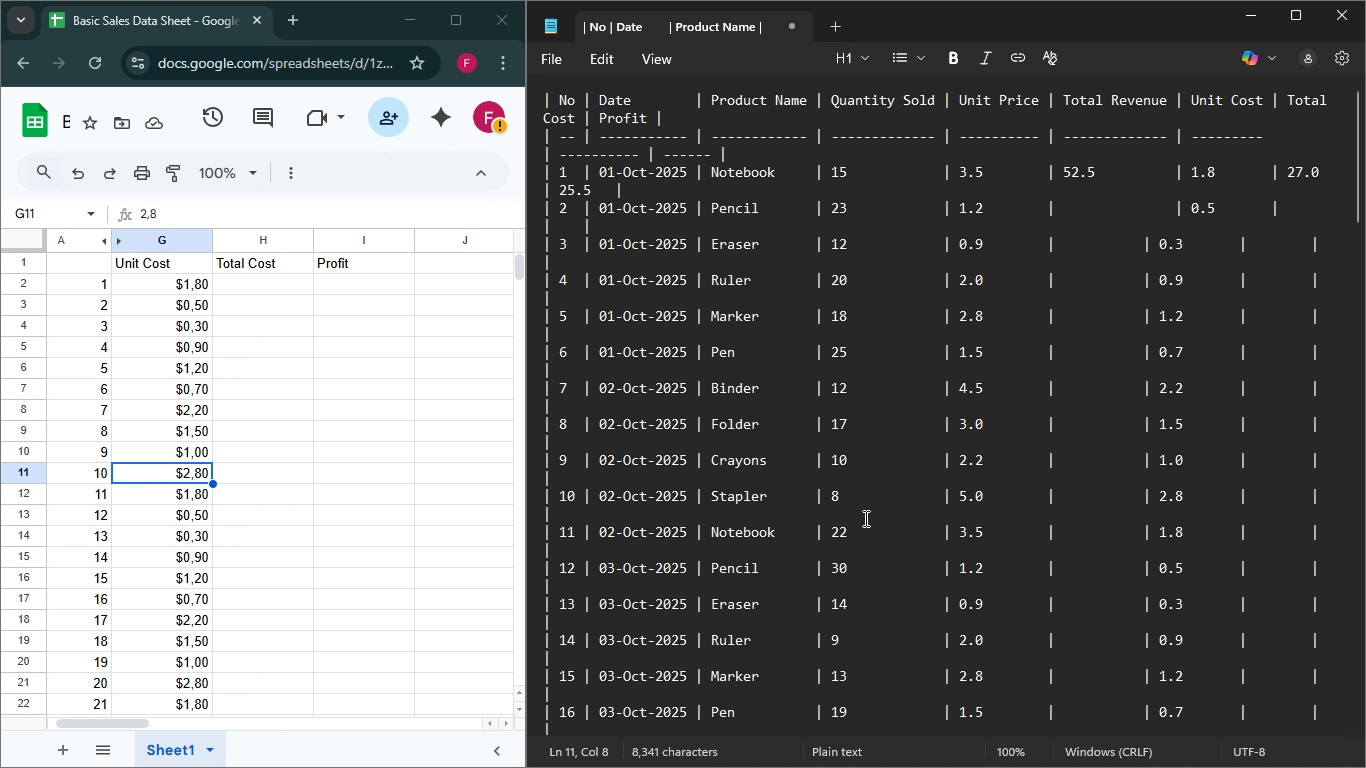 
scroll: coordinate [195, 564], scroll_direction: down, amount: 17.0
 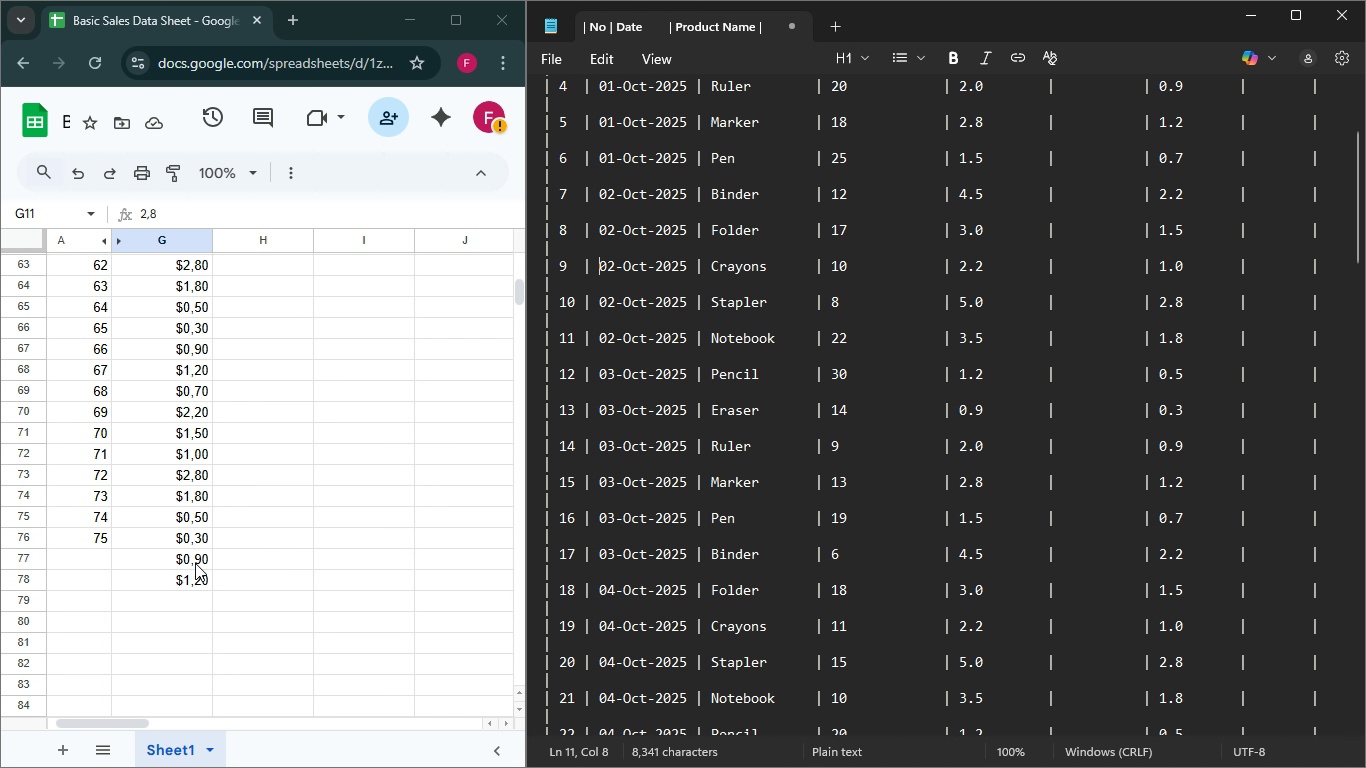 
scroll: coordinate [195, 563], scroll_direction: up, amount: 5.0
 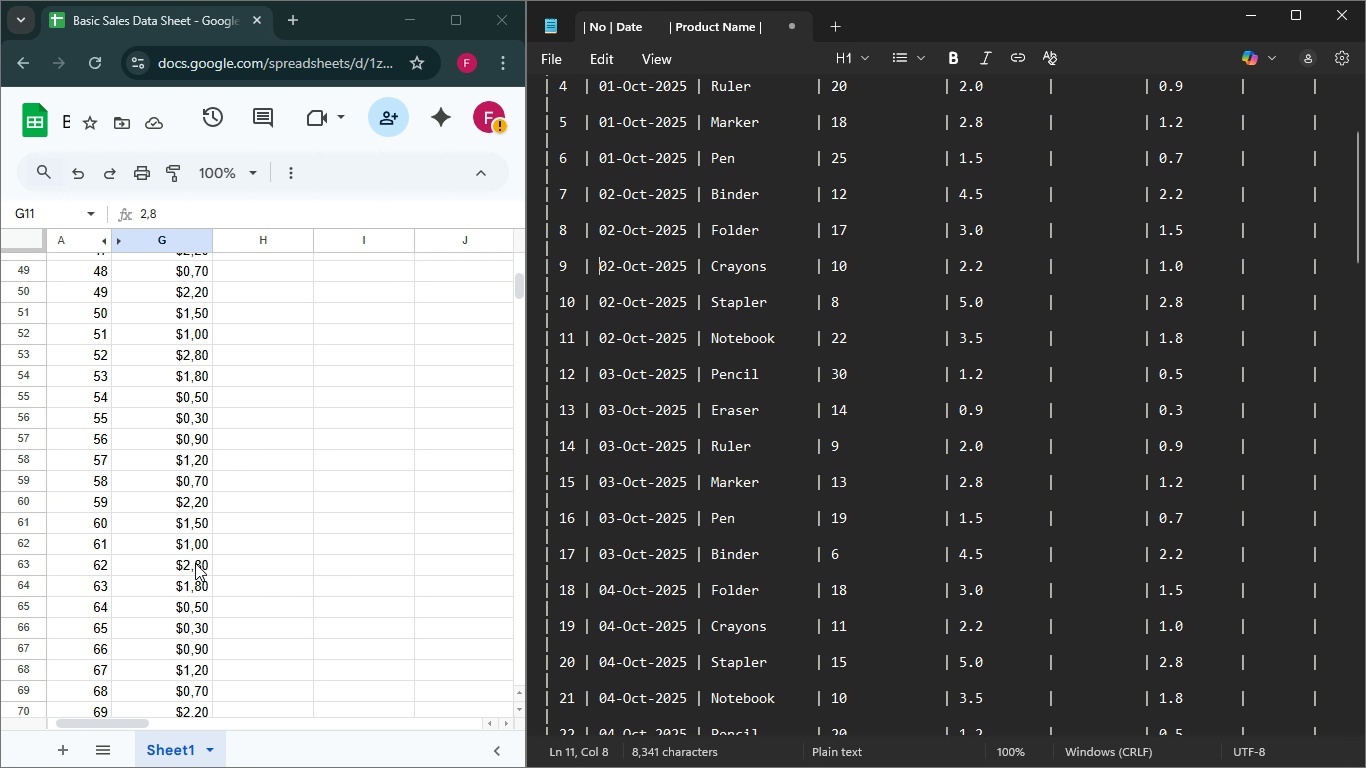 
scroll: coordinate [1107, 634], scroll_direction: down, amount: 32.0
 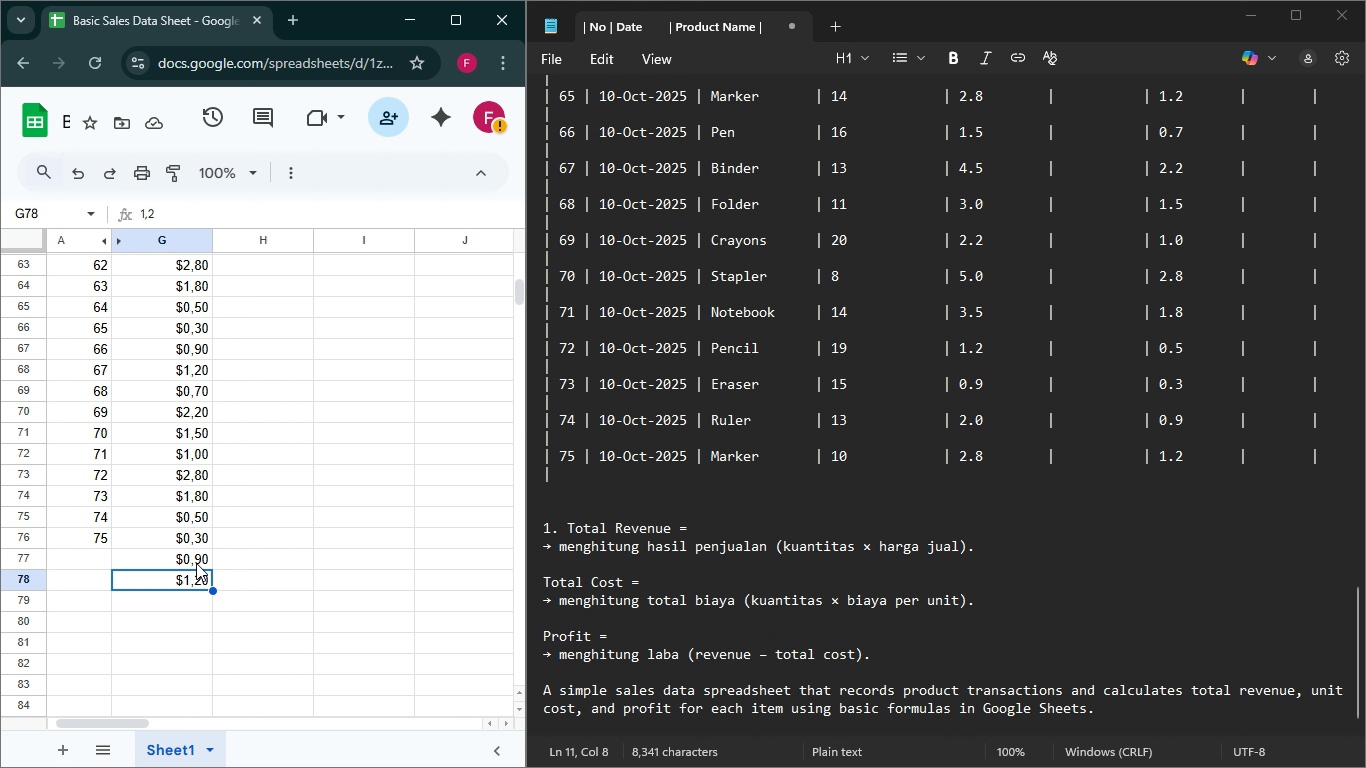 
wait(5.0)
 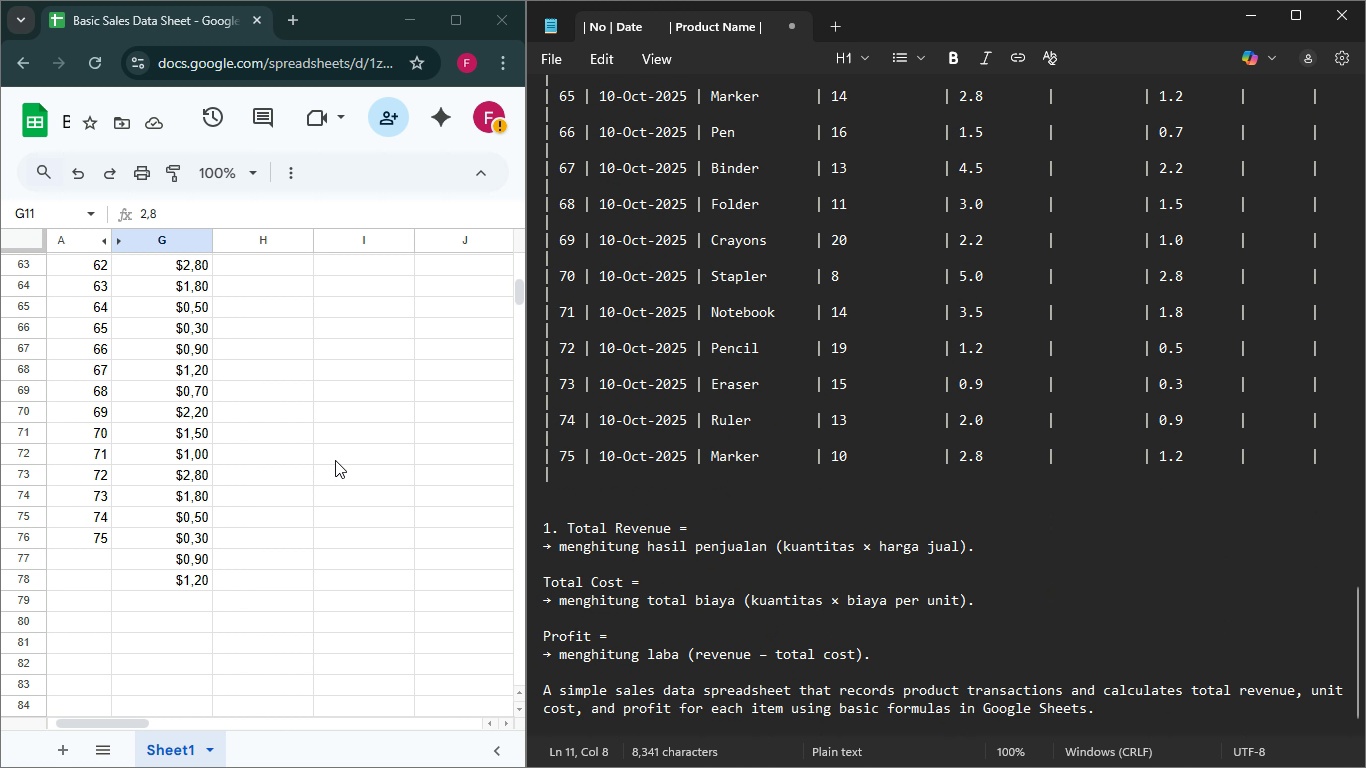 
left_click([206, 564])
 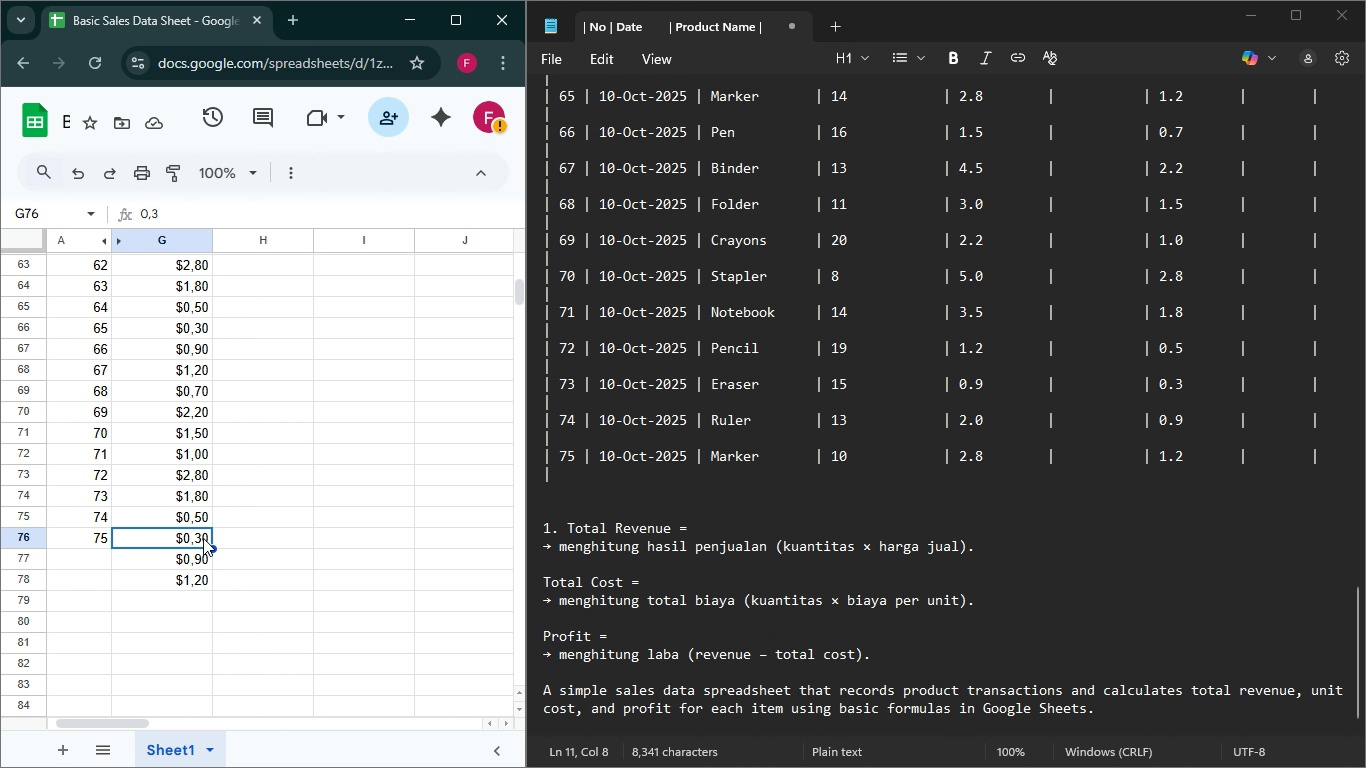 
left_click([203, 538])
 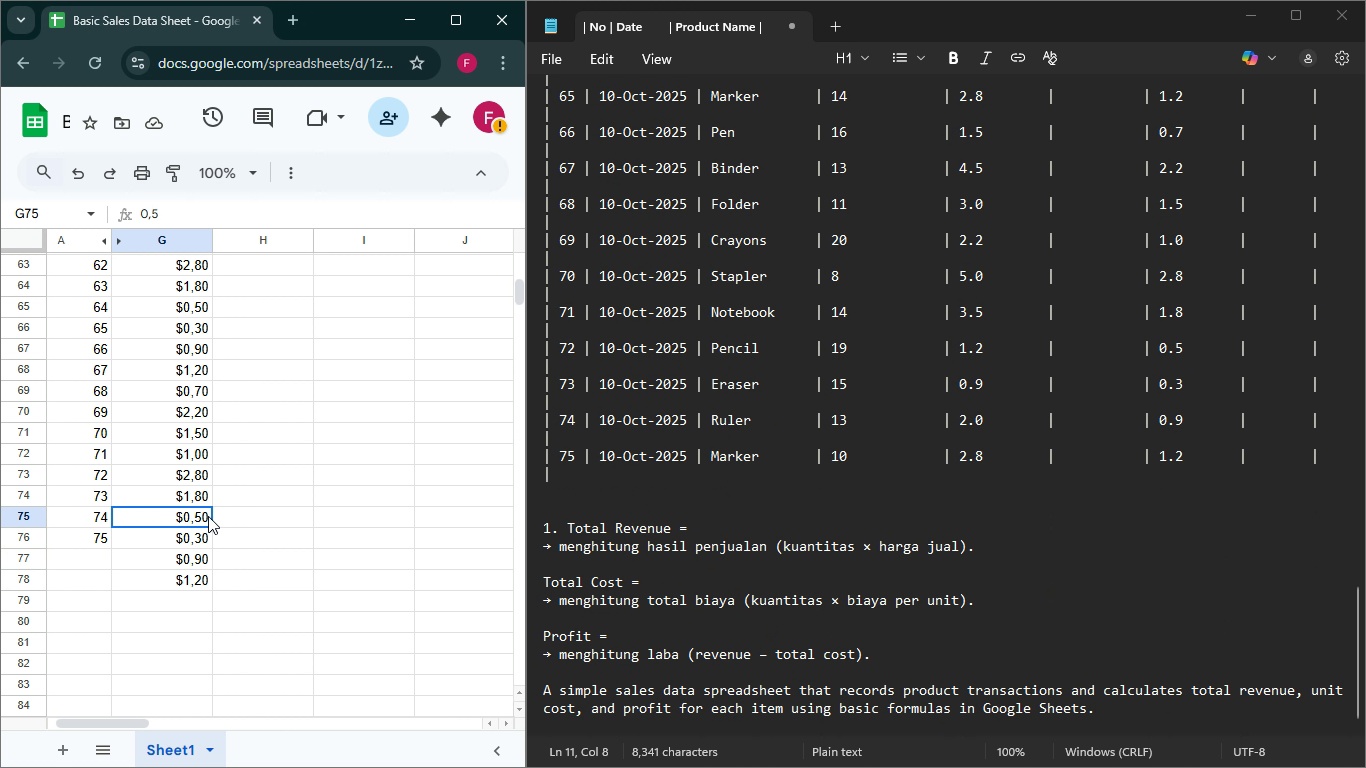 
left_click([208, 516])
 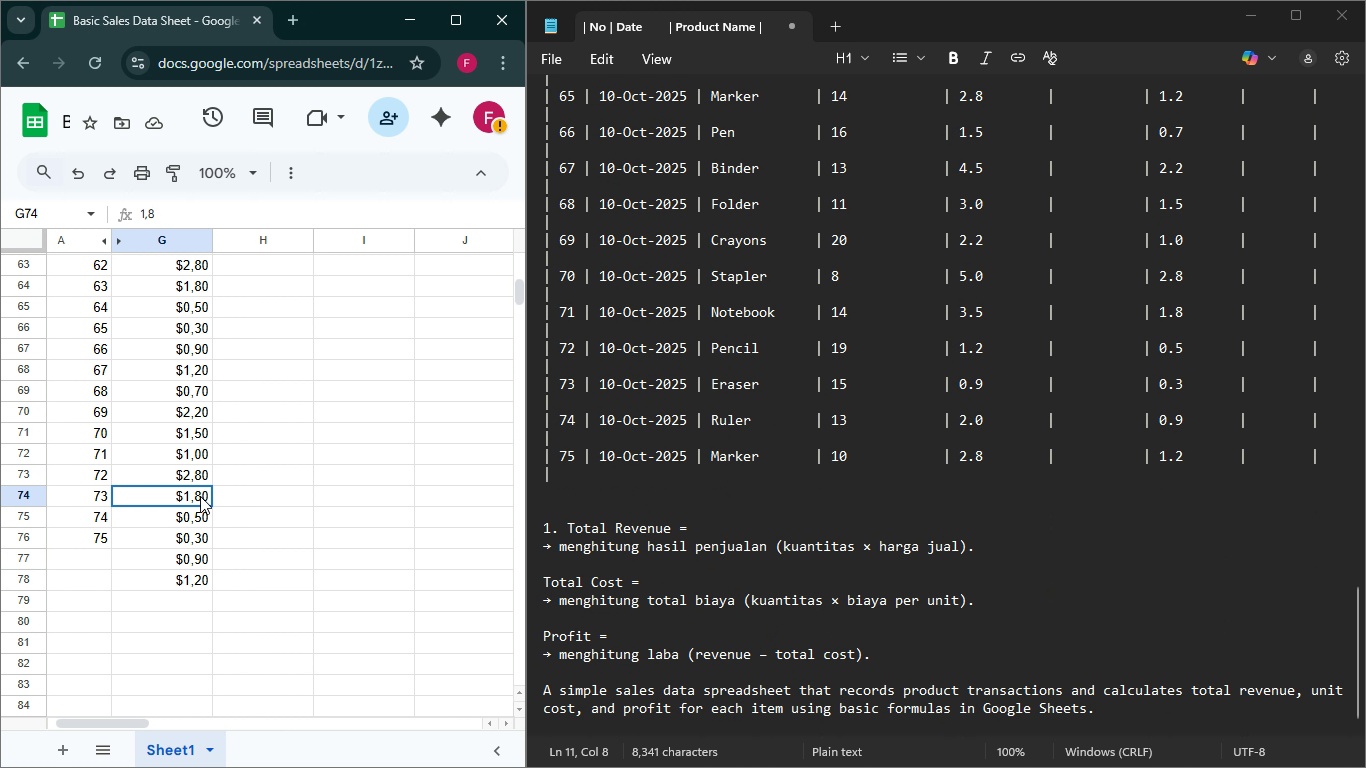 
left_click([200, 496])
 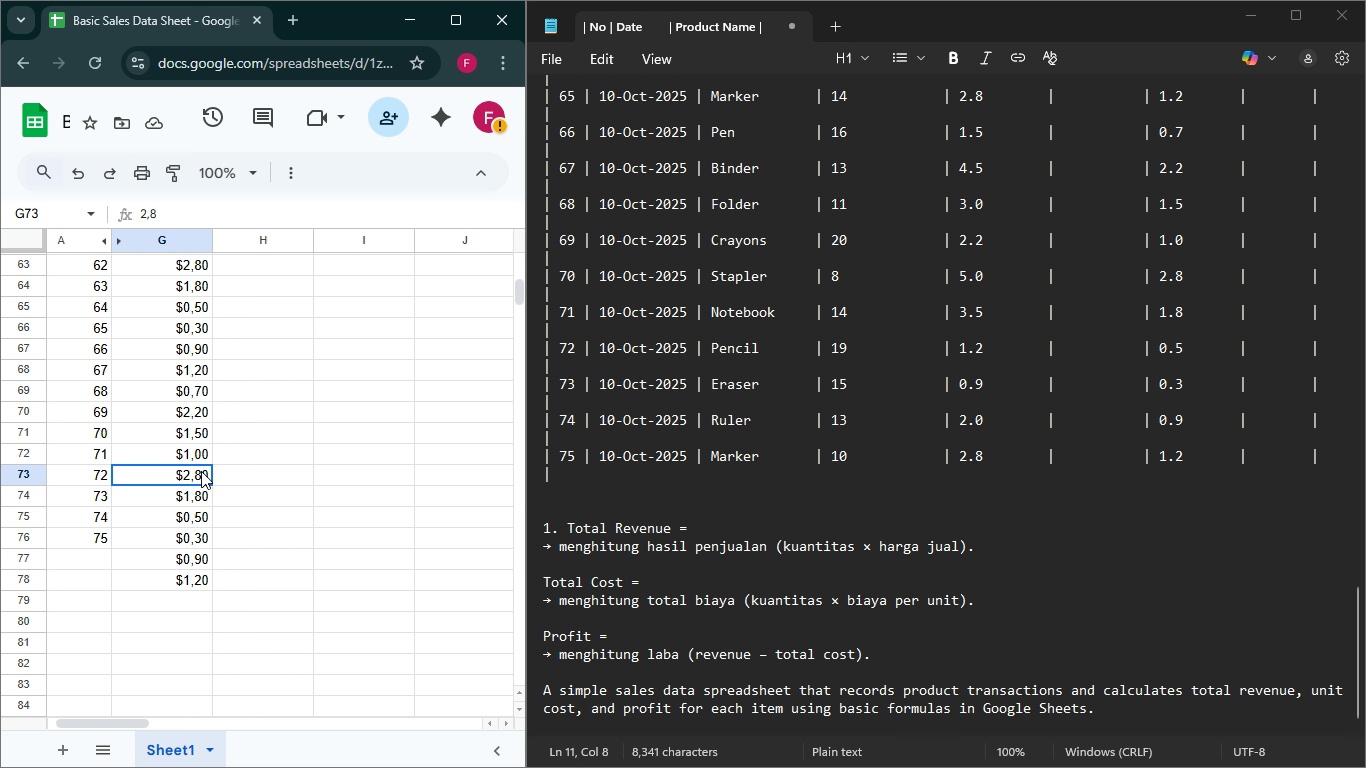 
left_click([201, 471])
 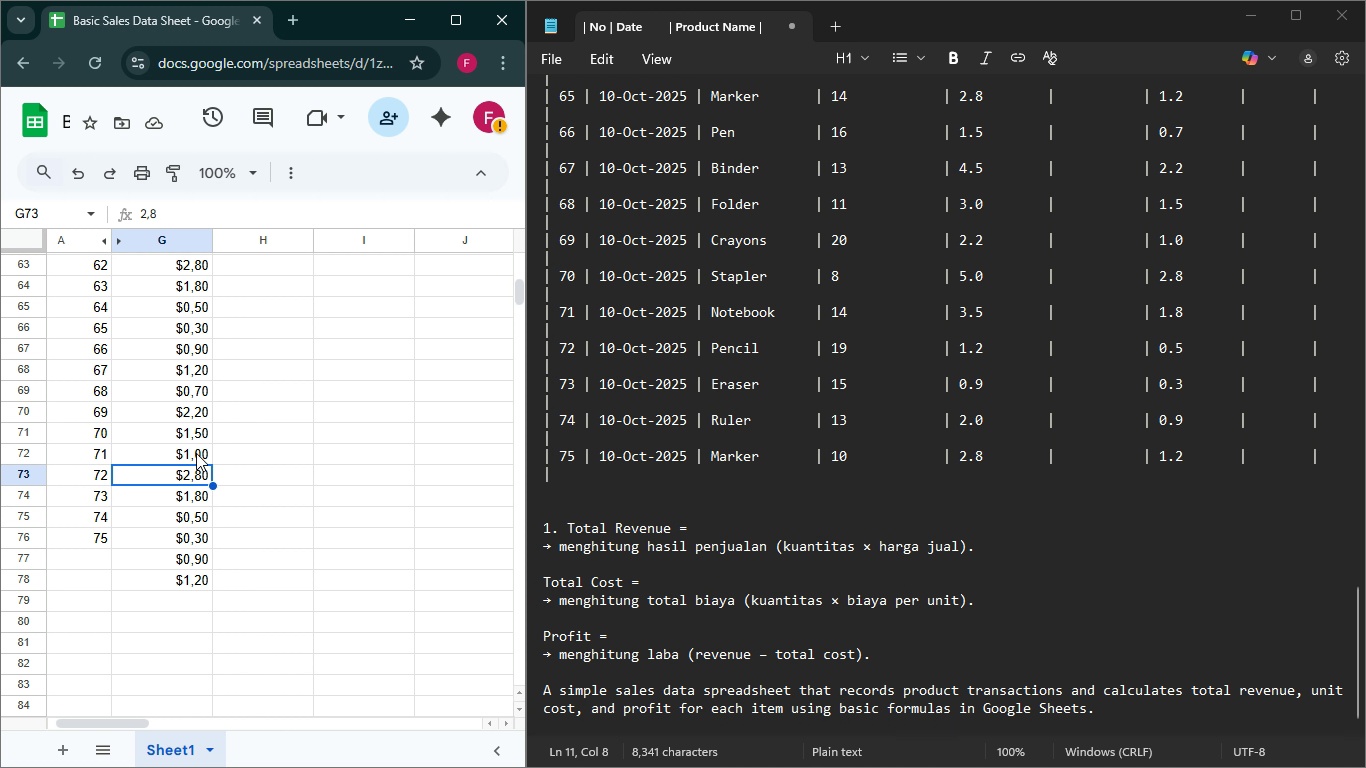 
left_click([196, 453])
 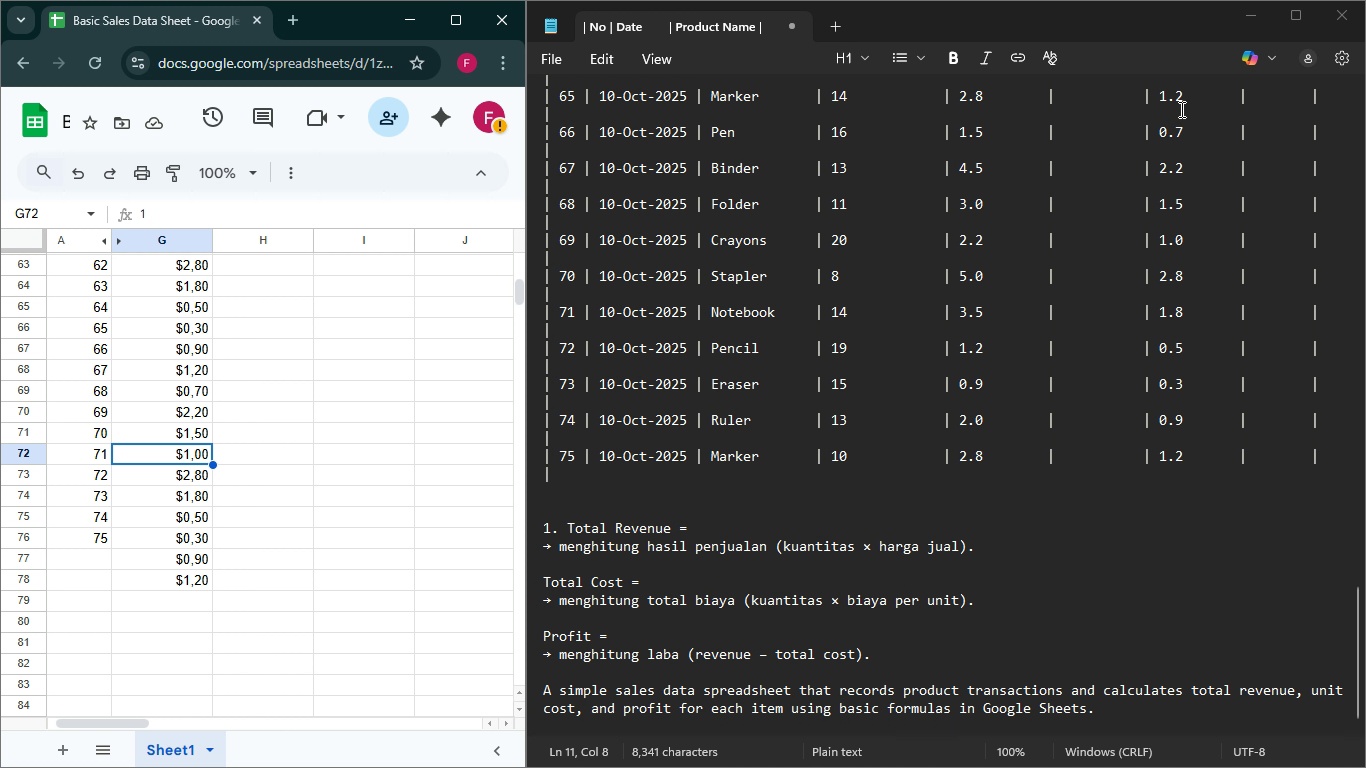 
wait(19.99)
 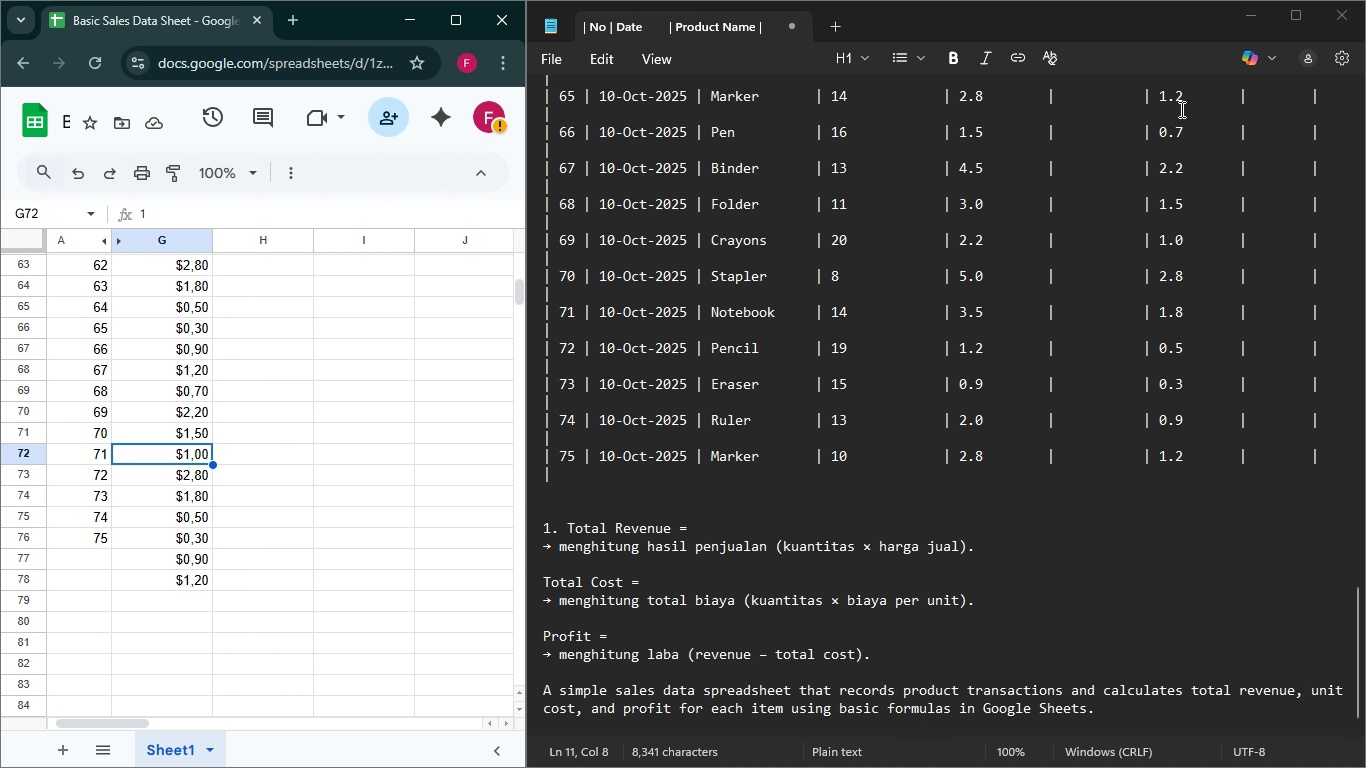 
left_click_drag(start_coordinate=[168, 369], to_coordinate=[153, 579])
 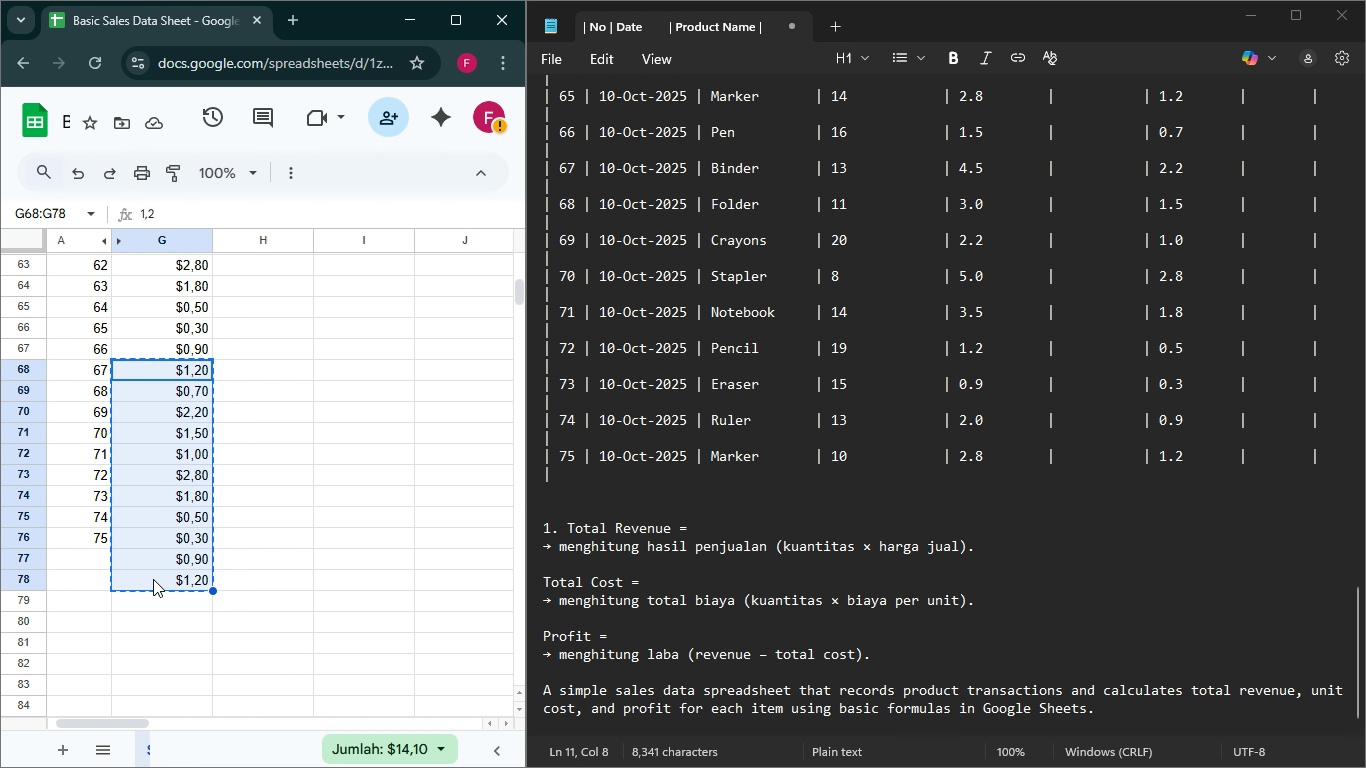 
key(Control+X)
 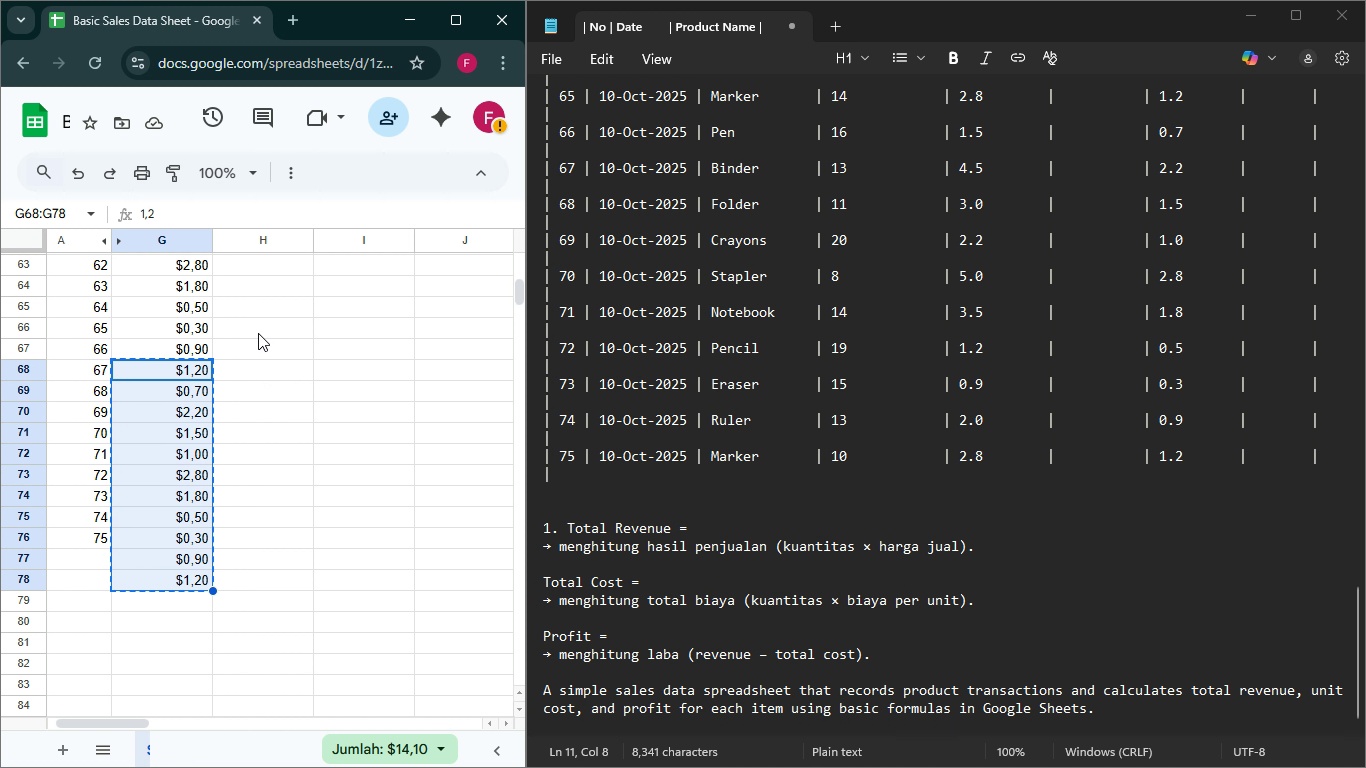 
left_click([255, 329])
 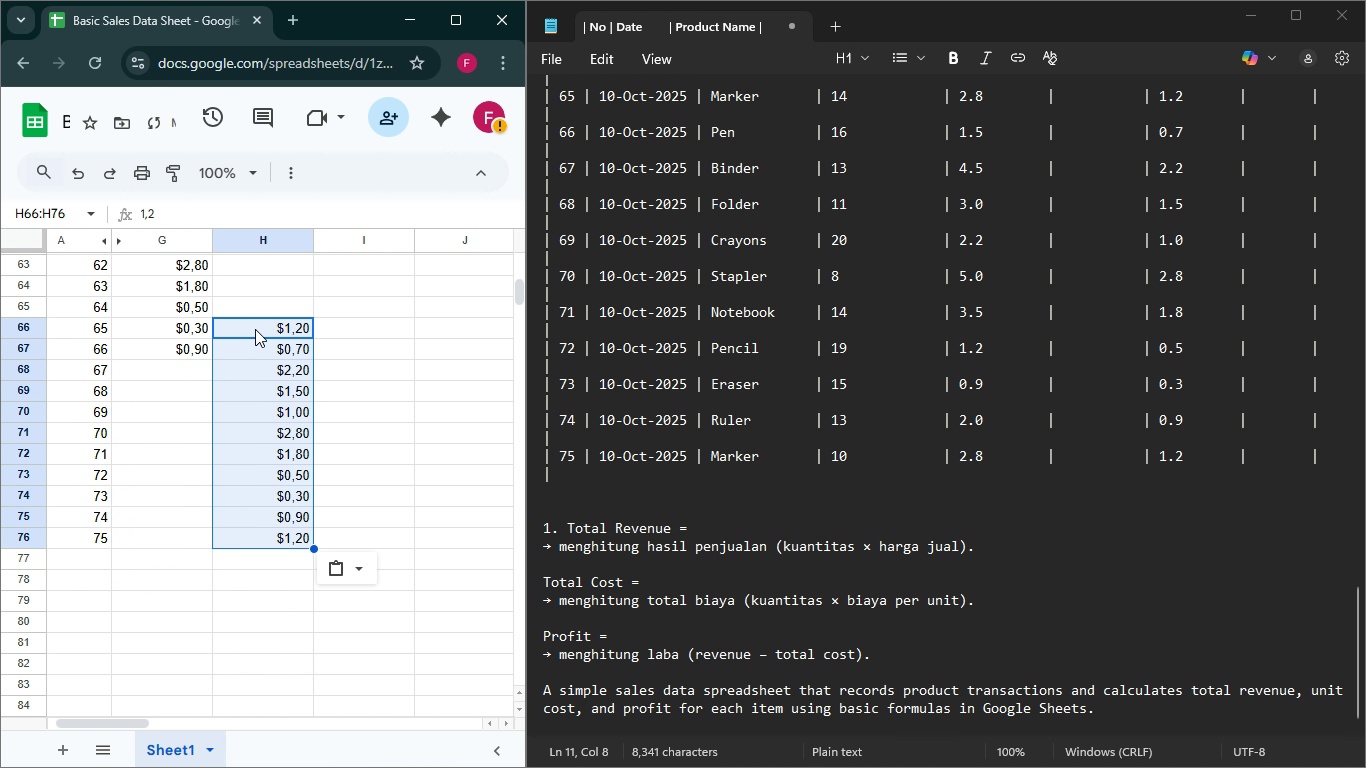 
key(Control+V)
 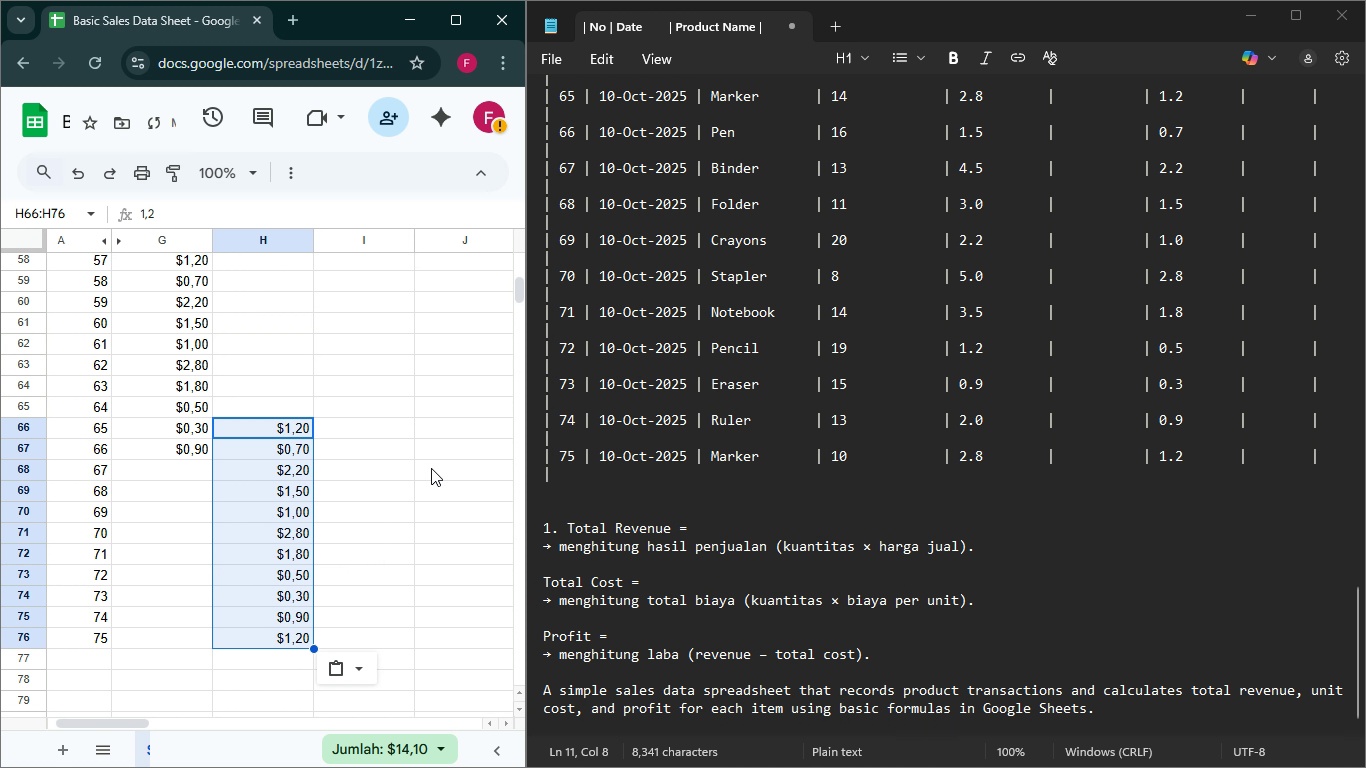 
scroll: coordinate [1176, 473], scroll_direction: up, amount: 8.0
 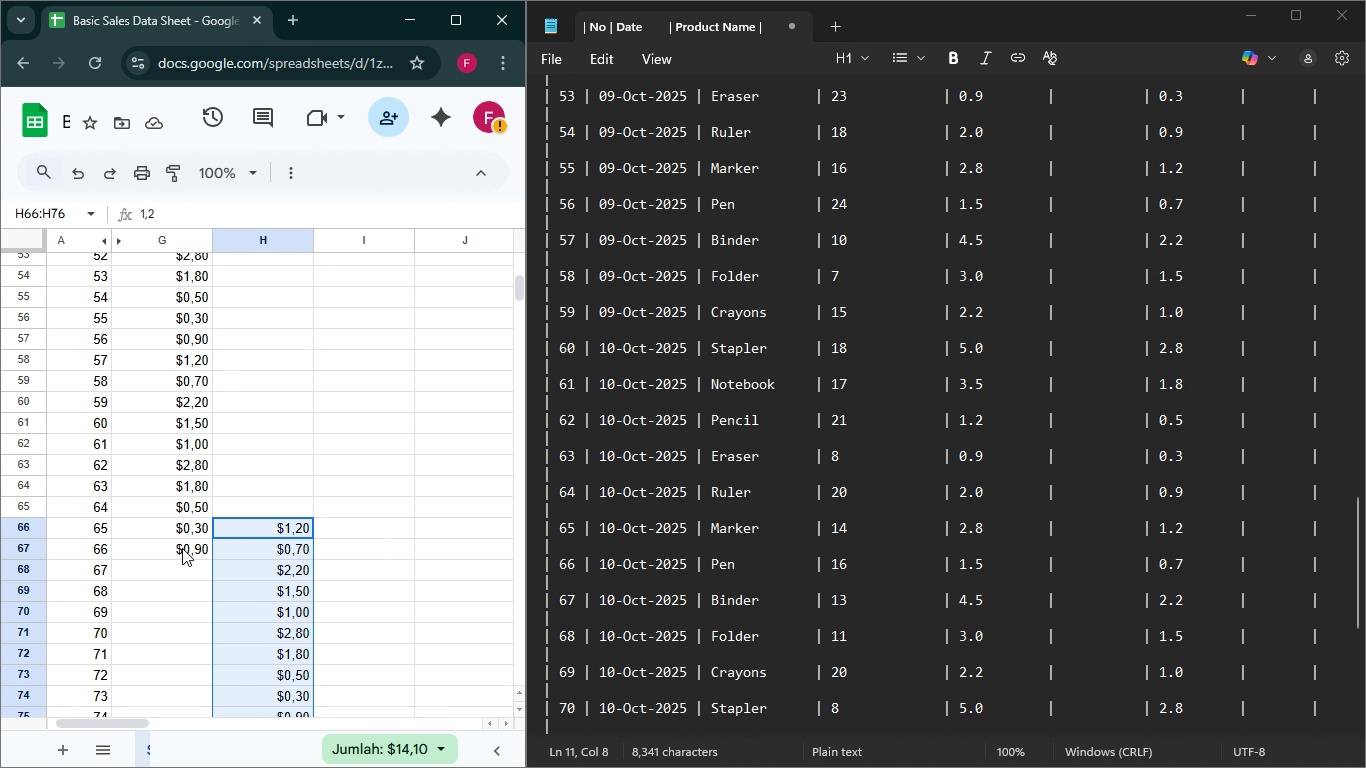 
left_click([191, 548])
 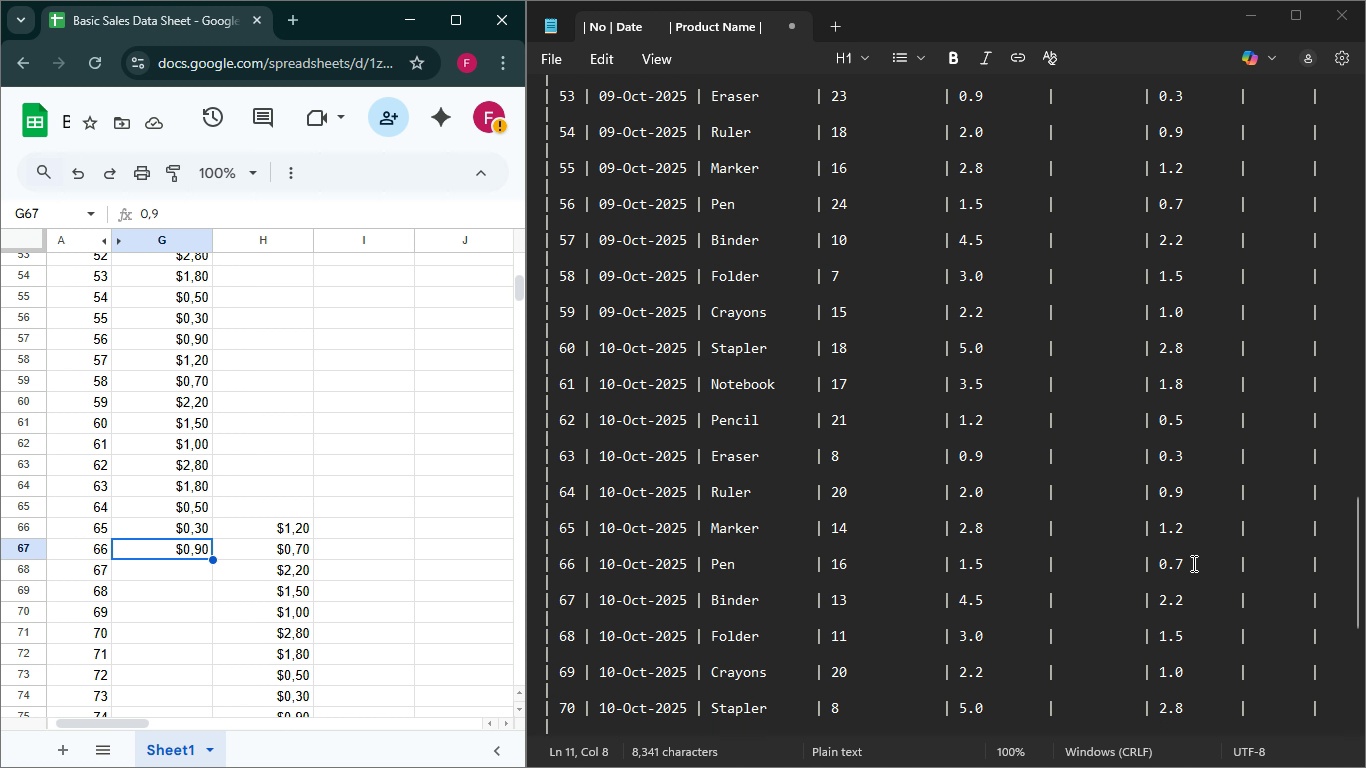 
wait(16.13)
 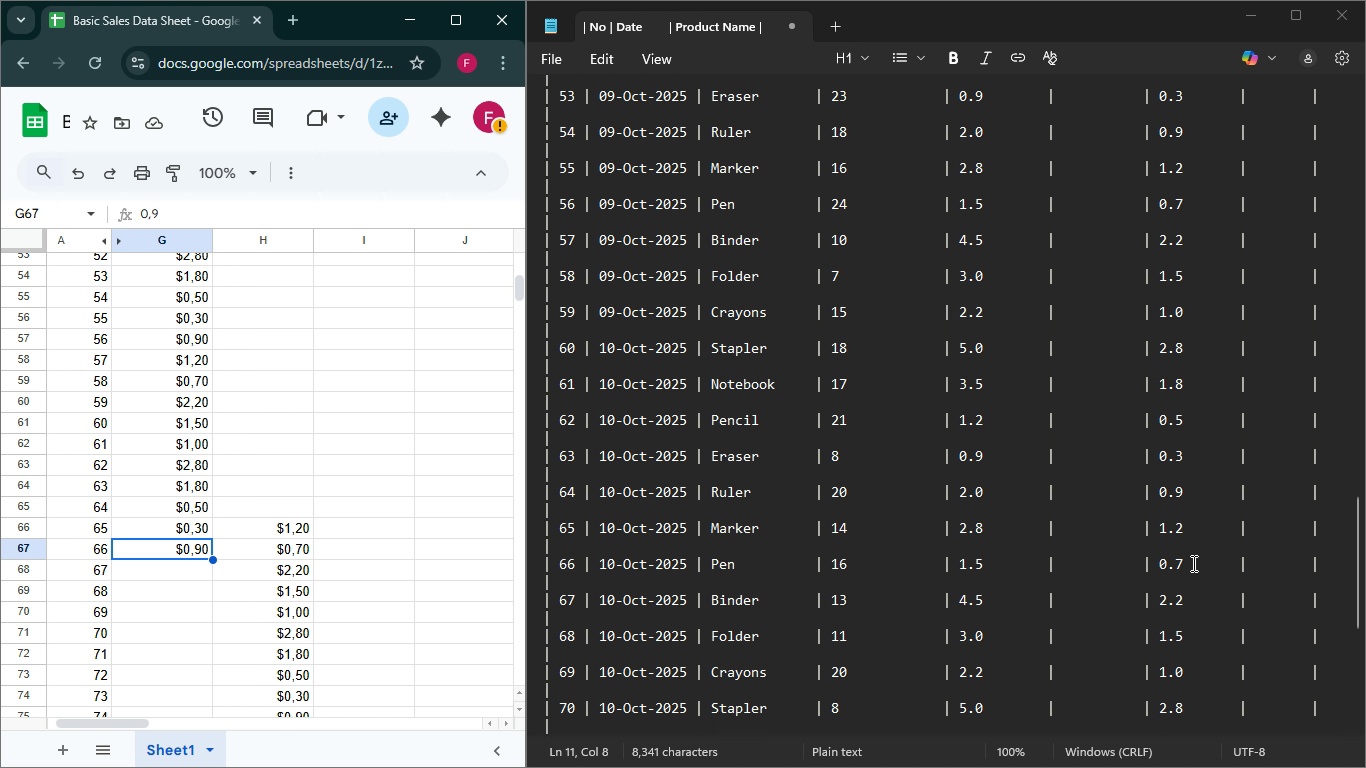 
left_click([1148, 604])
 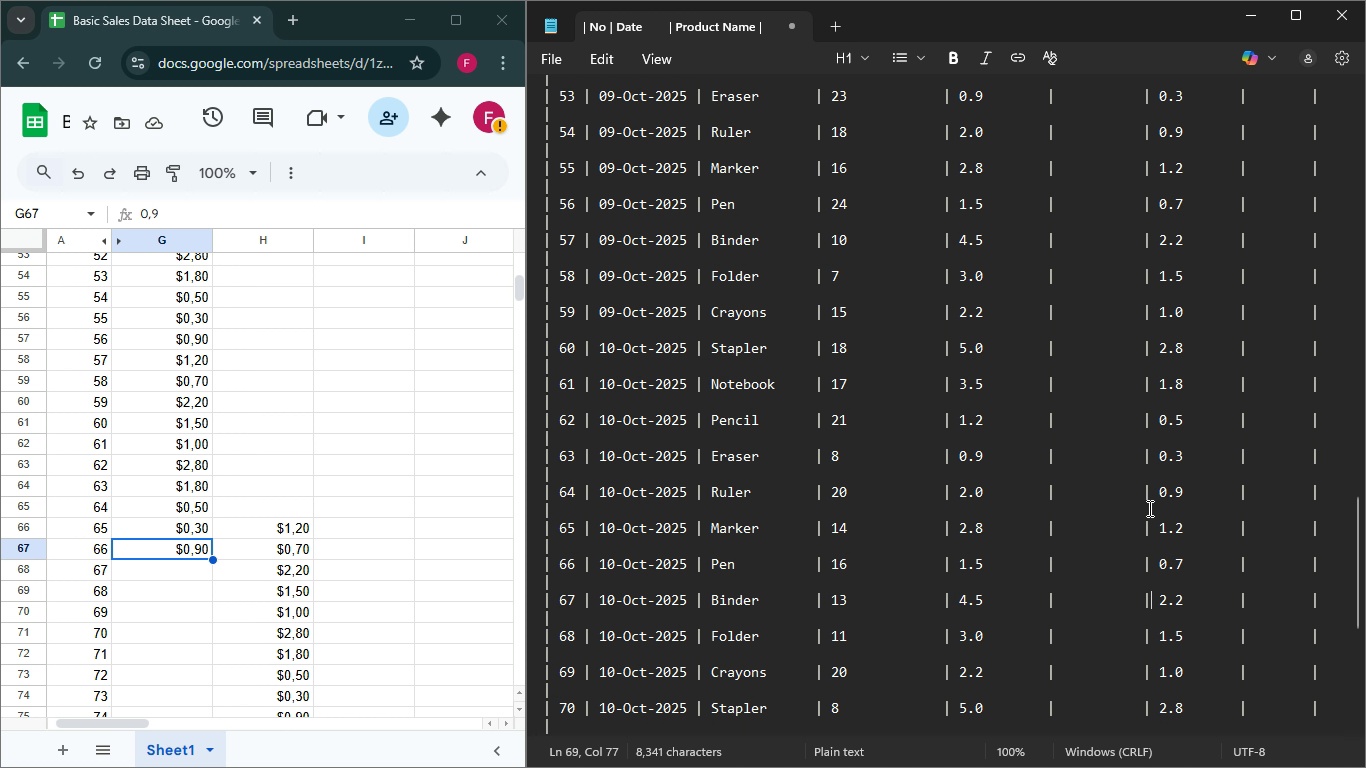 
wait(7.2)
 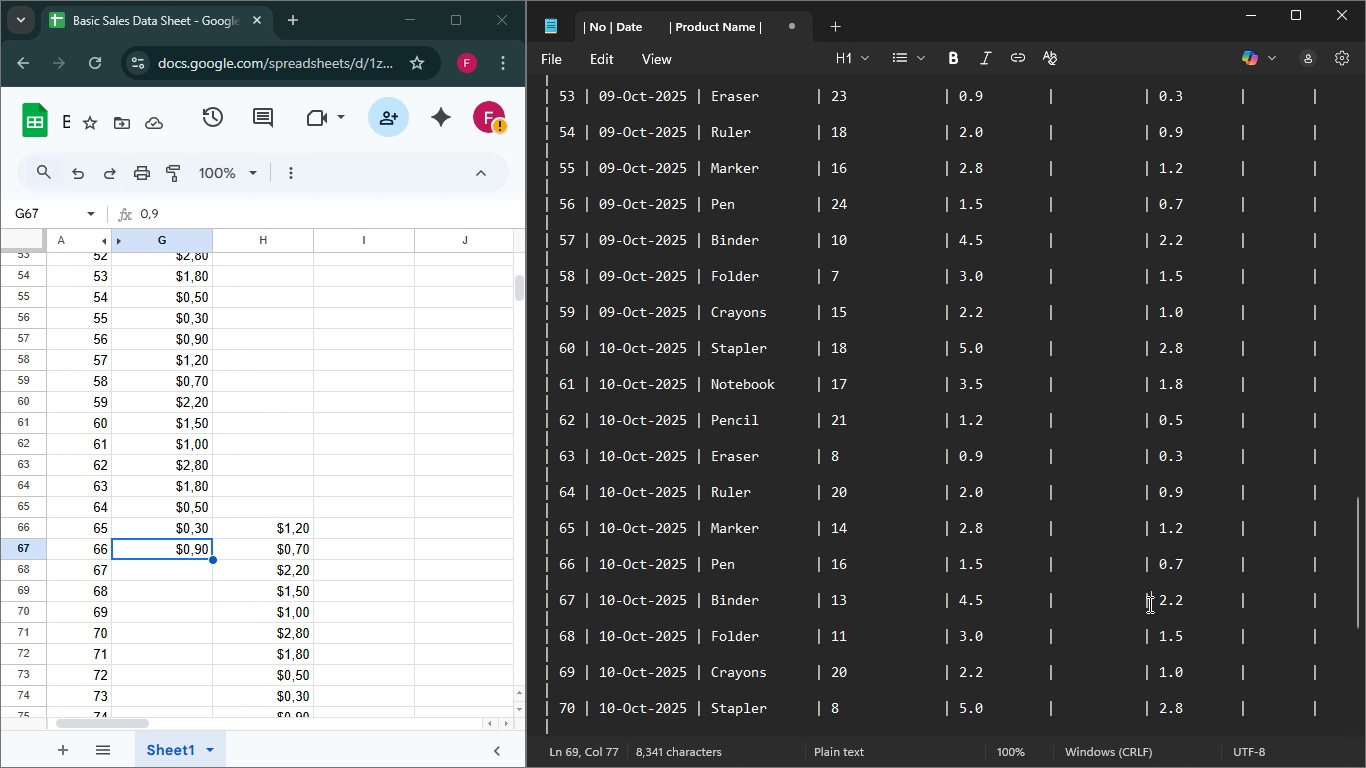 
left_click([1188, 492])
 